 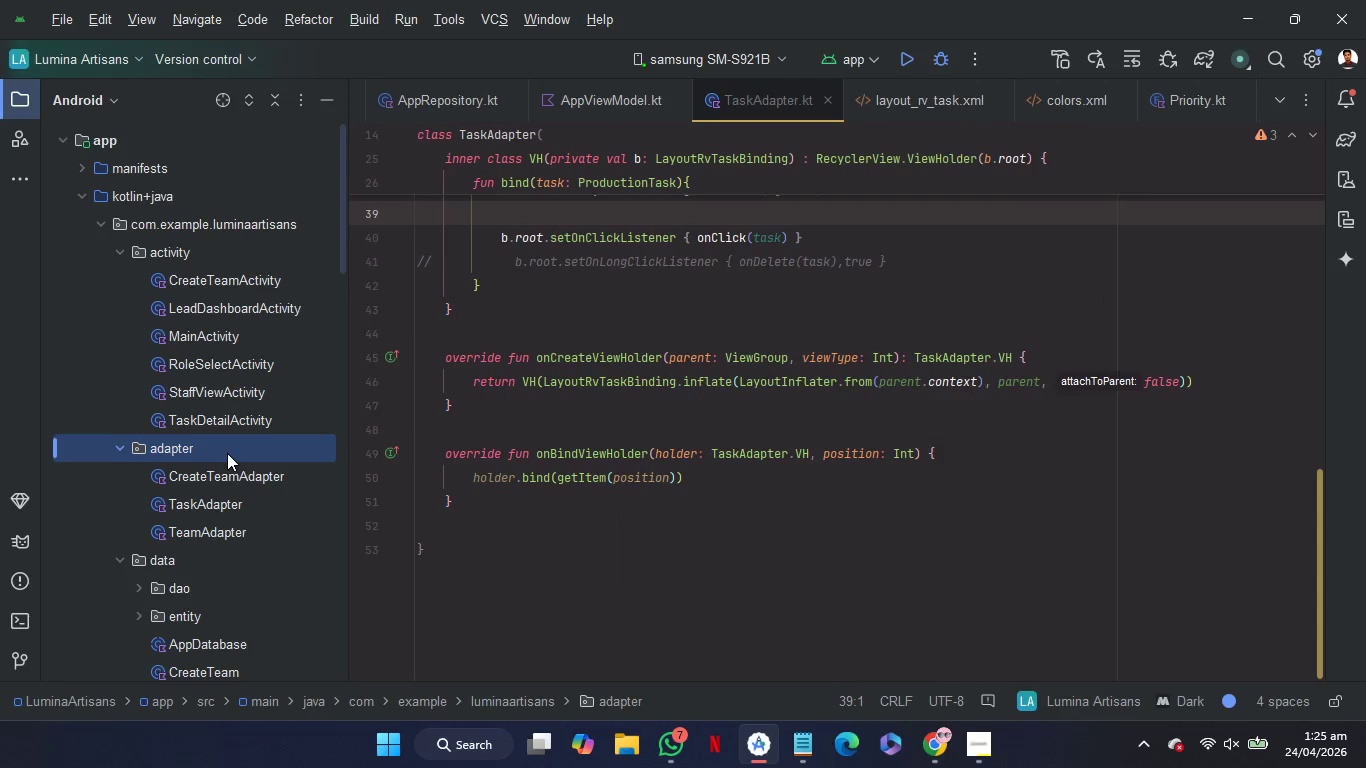 
right_click([227, 453])
 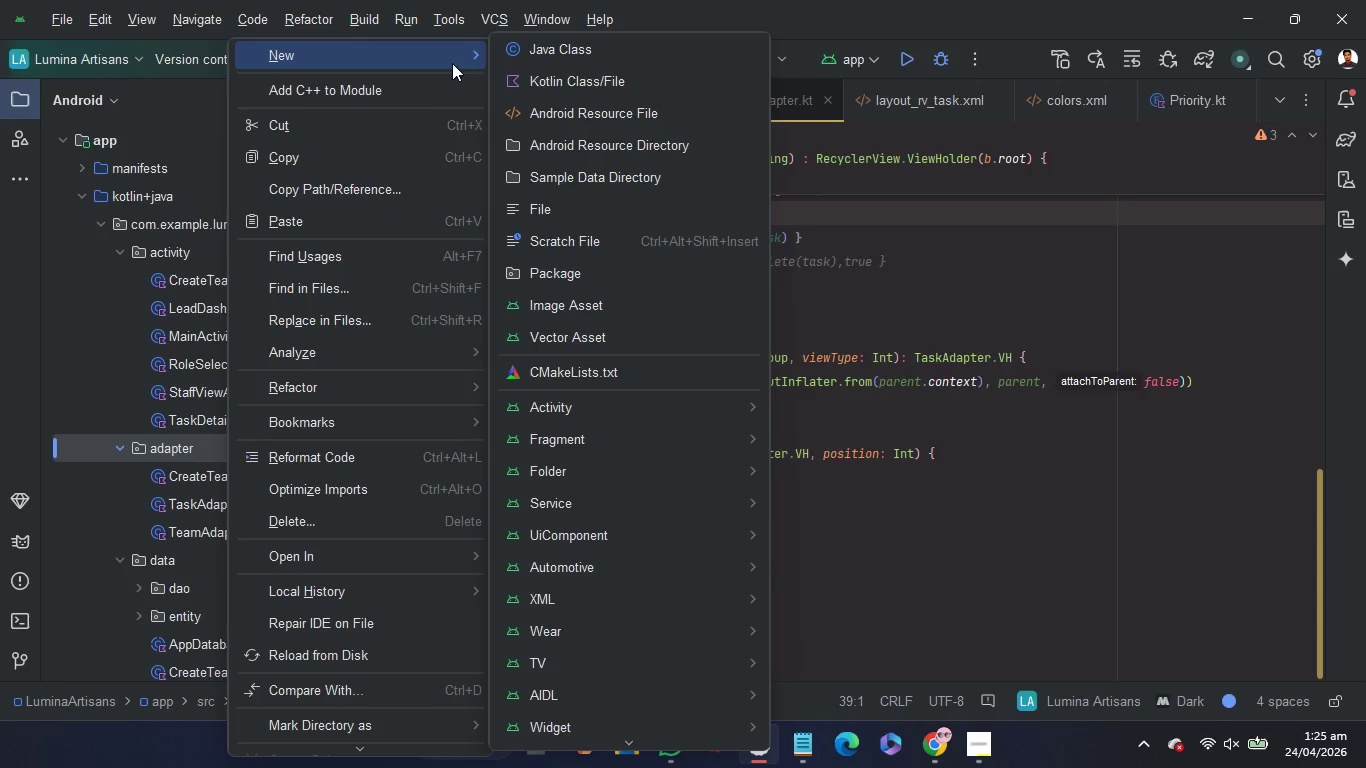 
left_click([553, 81])
 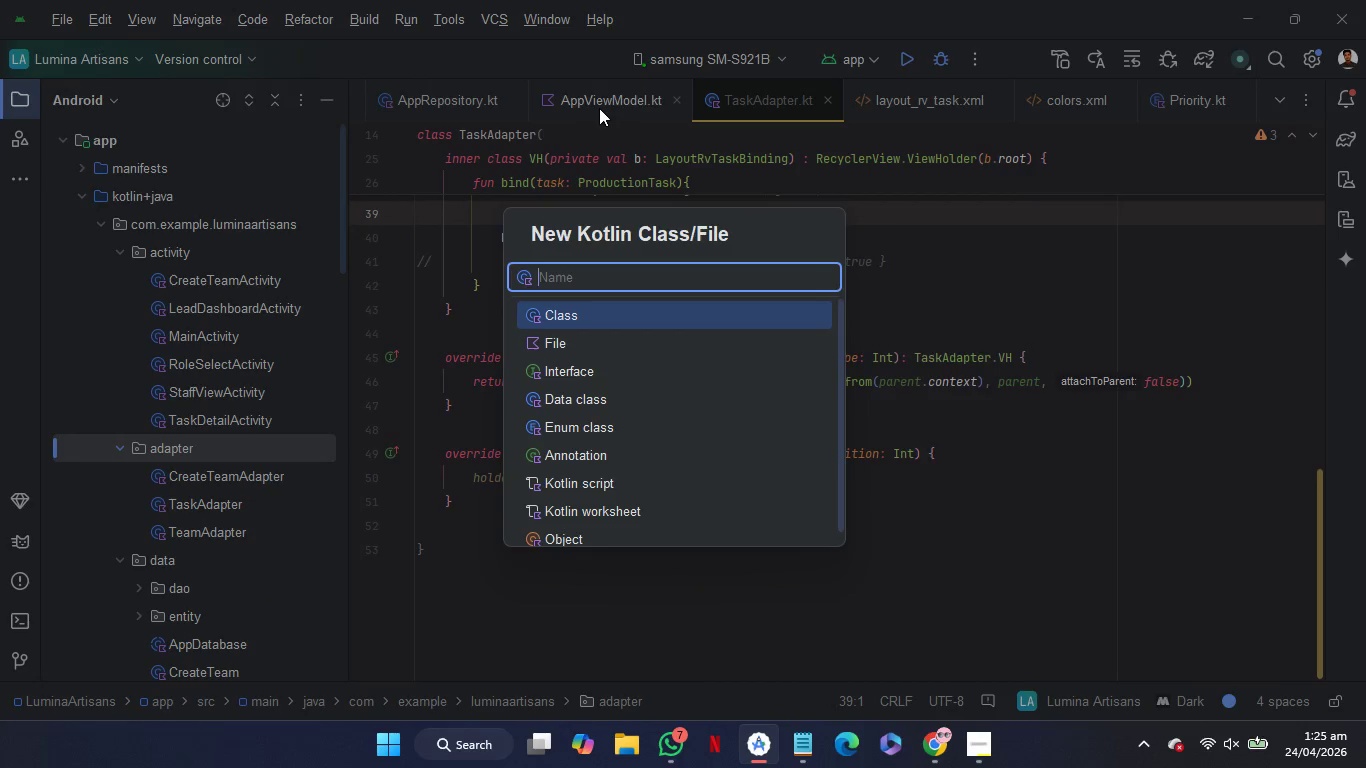 
type(Su)
 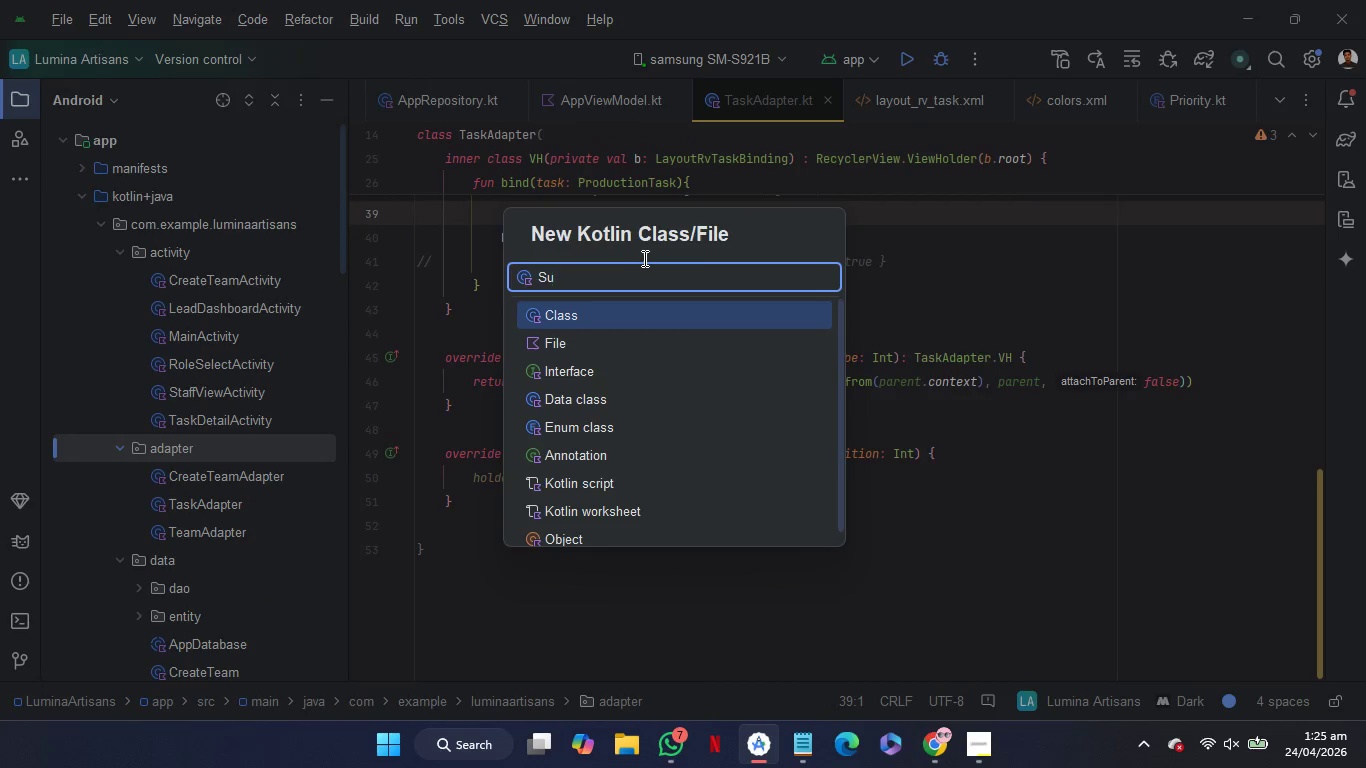 
type(bTaskAdapter)
 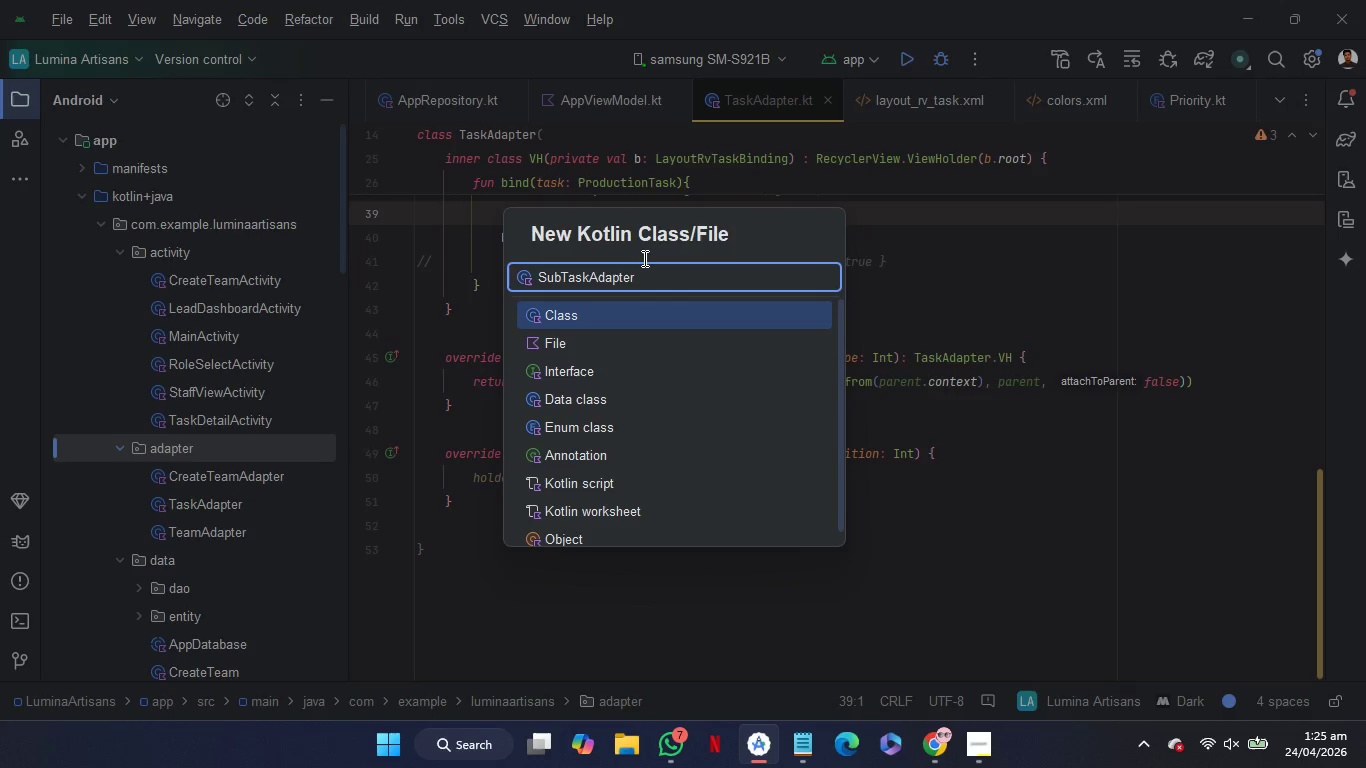 
key(Enter)
 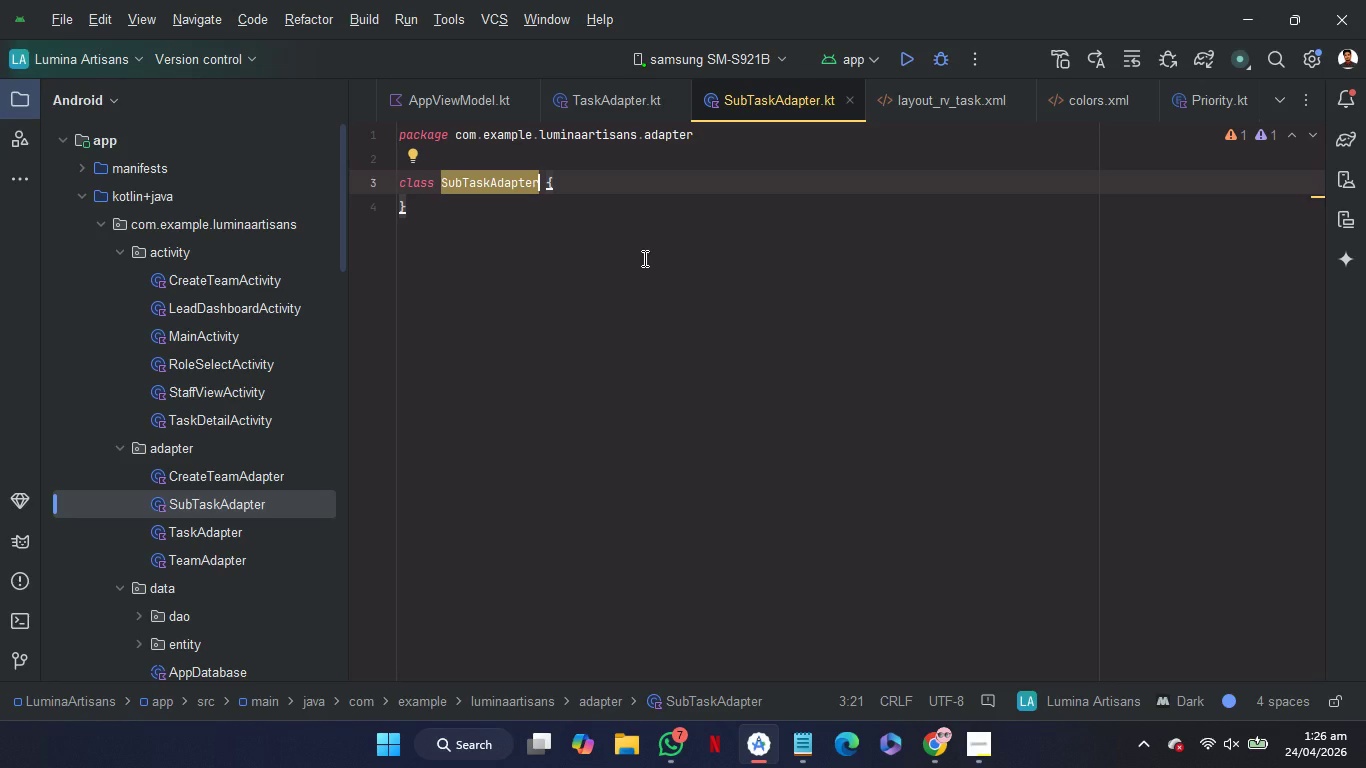 
wait(17.92)
 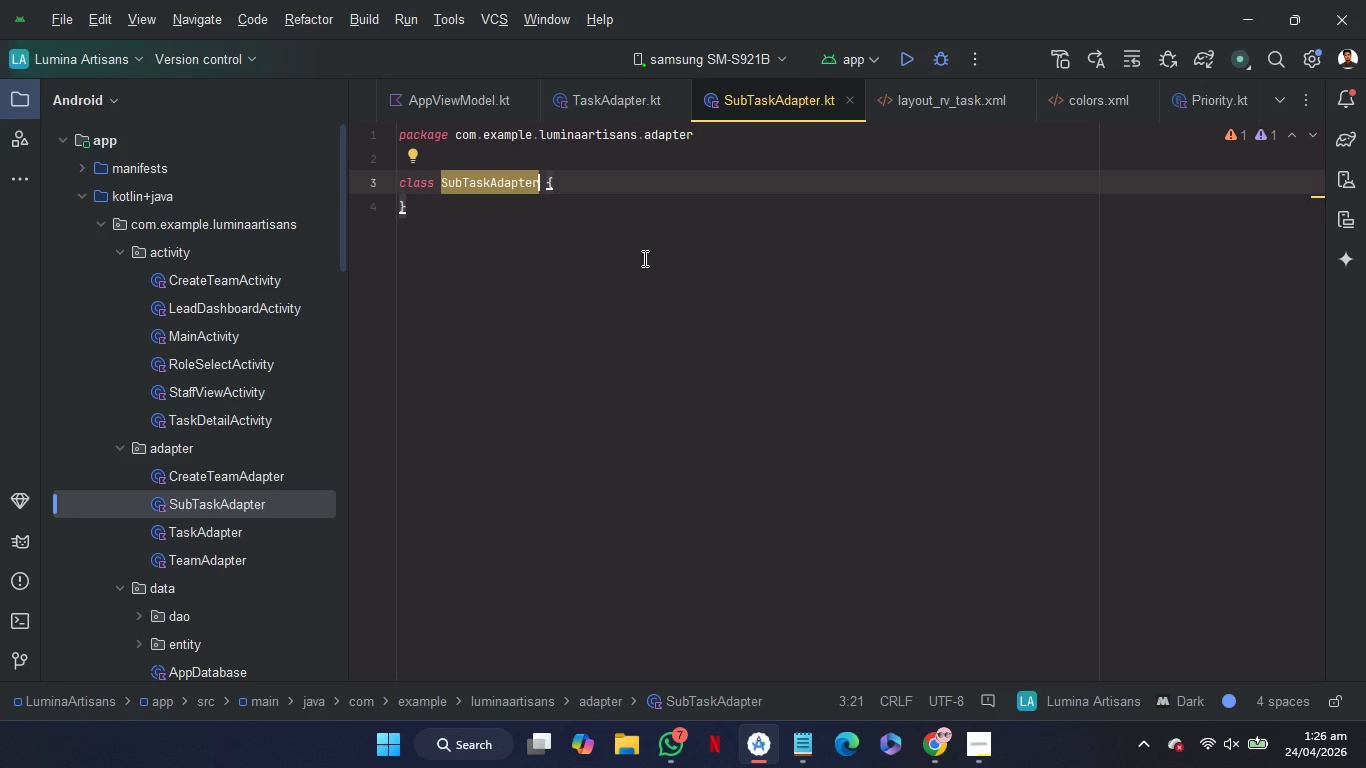 
left_click([637, 108])
 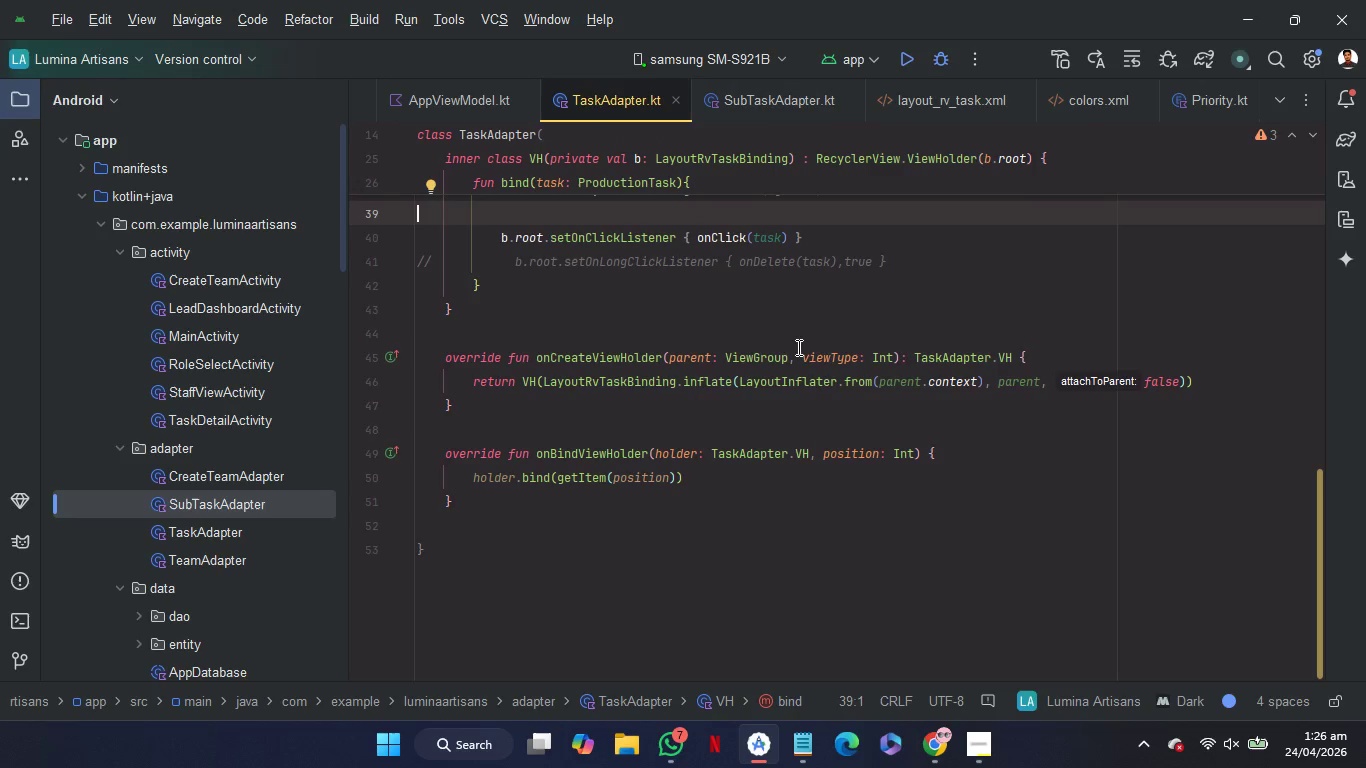 
scroll: coordinate [798, 352], scroll_direction: up, amount: 21.0
 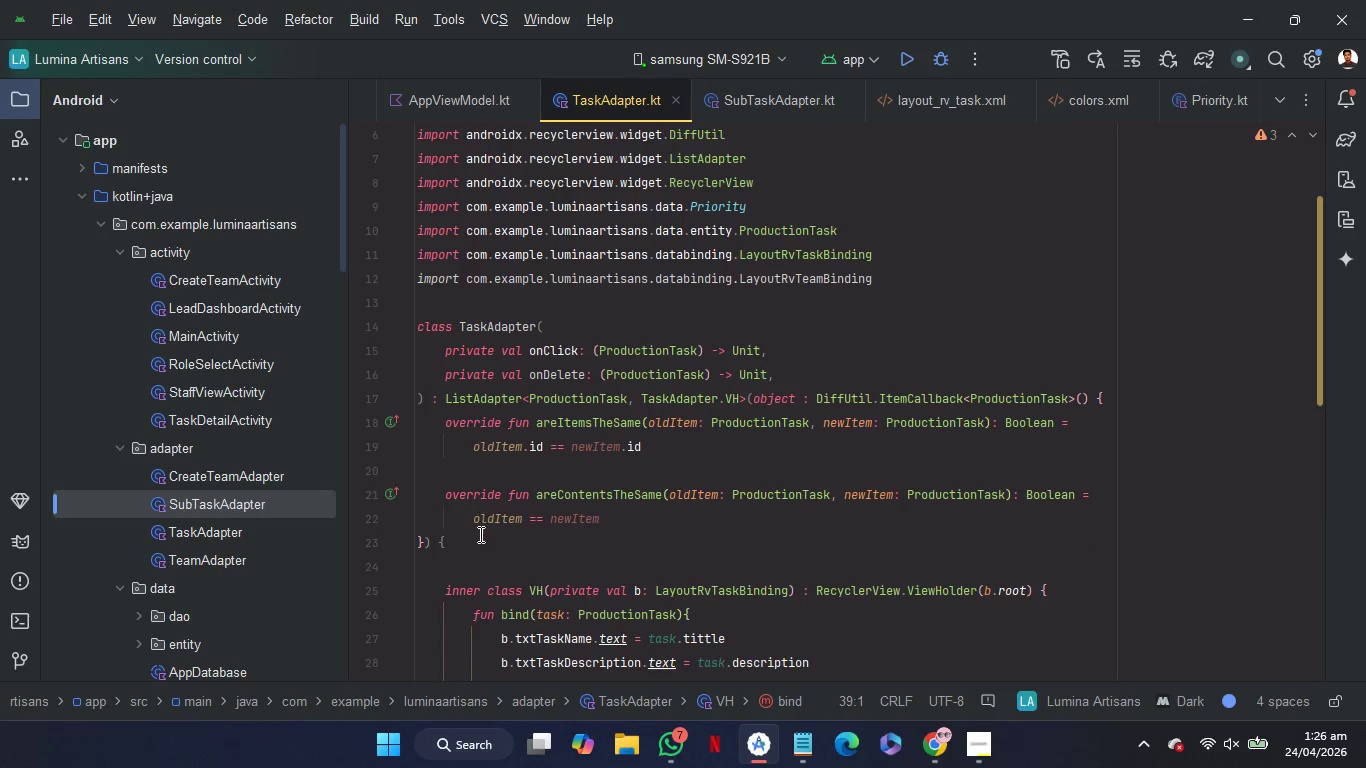 
left_click_drag(start_coordinate=[482, 548], to_coordinate=[537, 332])
 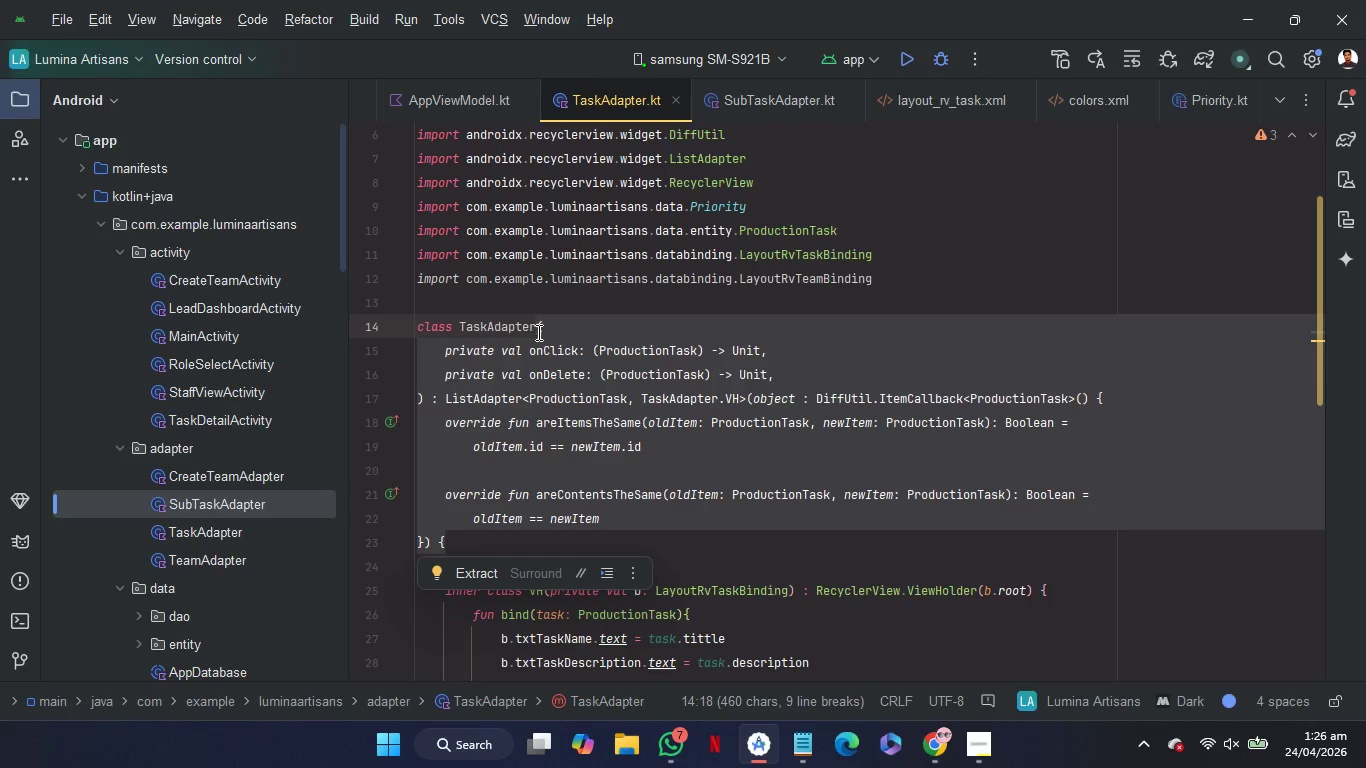 
key(Control+C)
 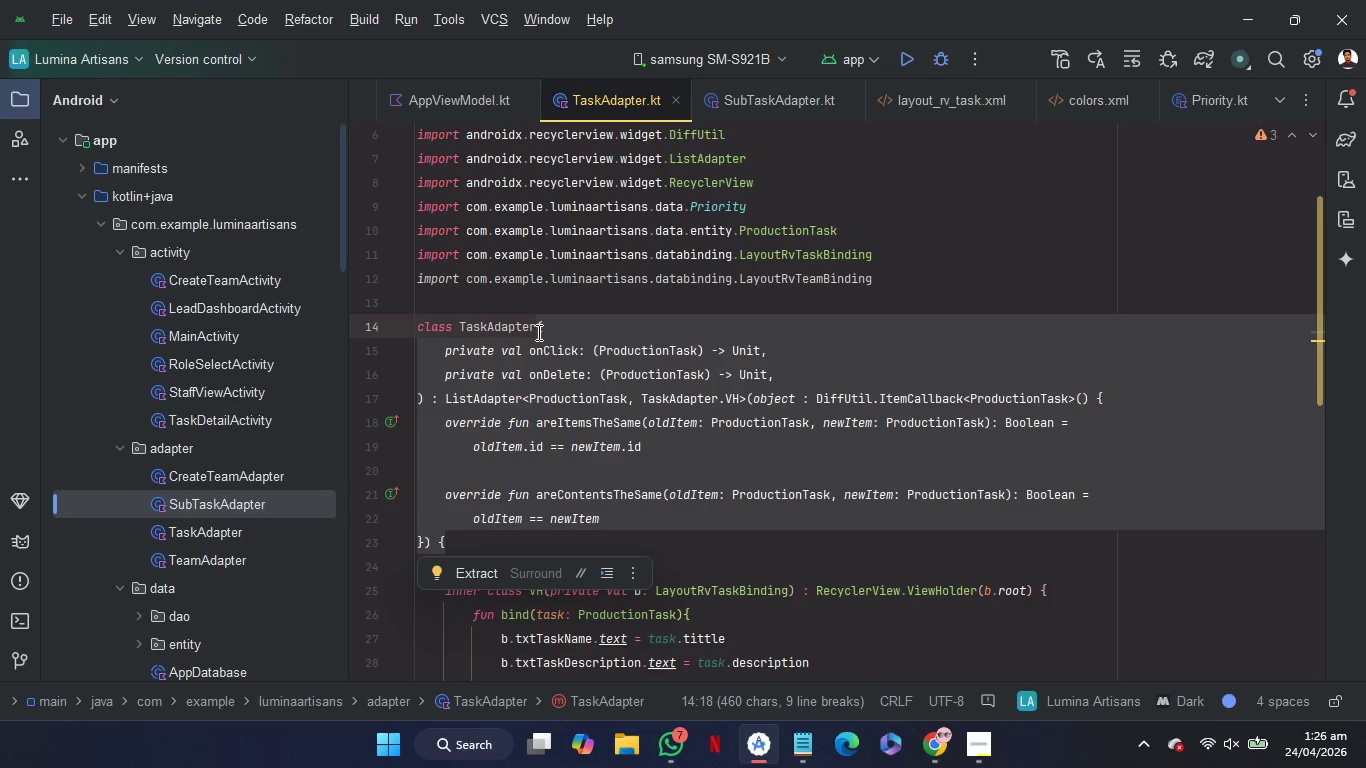 
key(Control+C)
 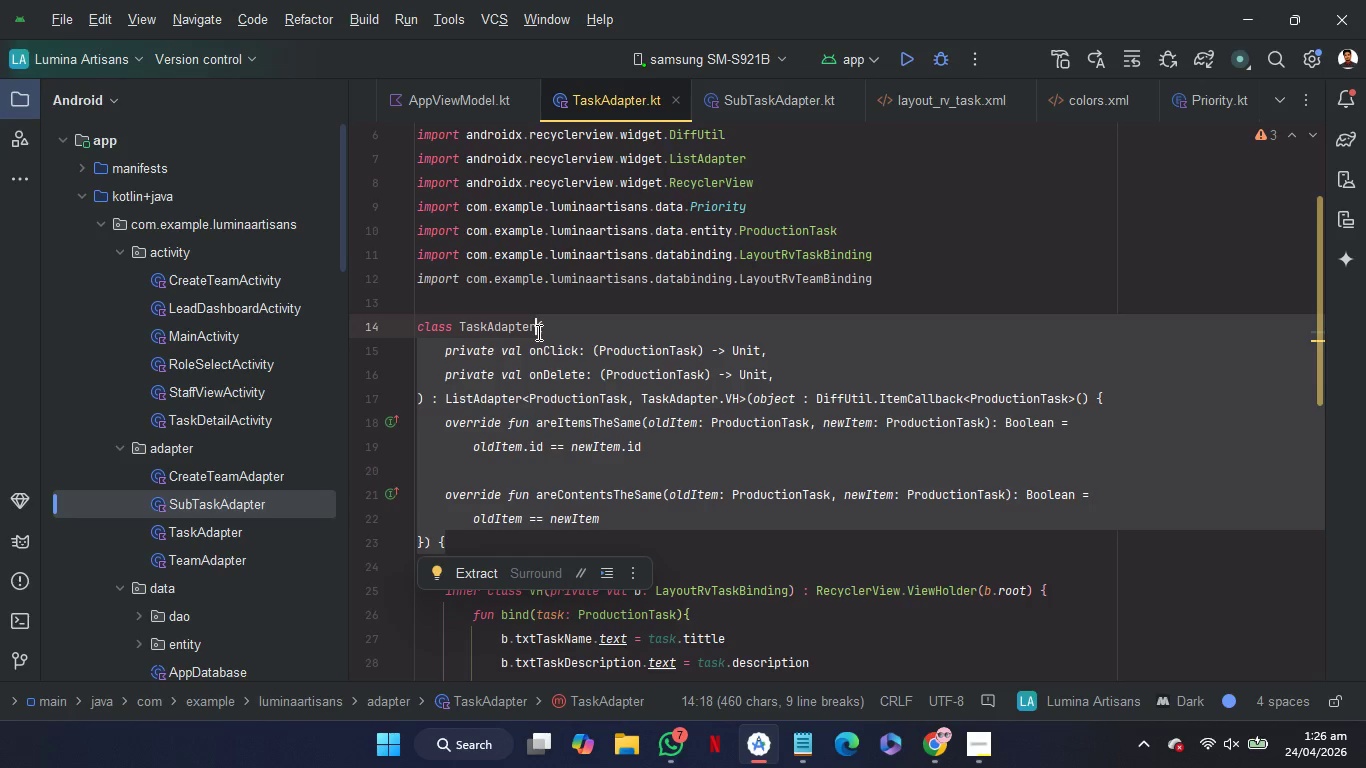 
key(Control+C)
 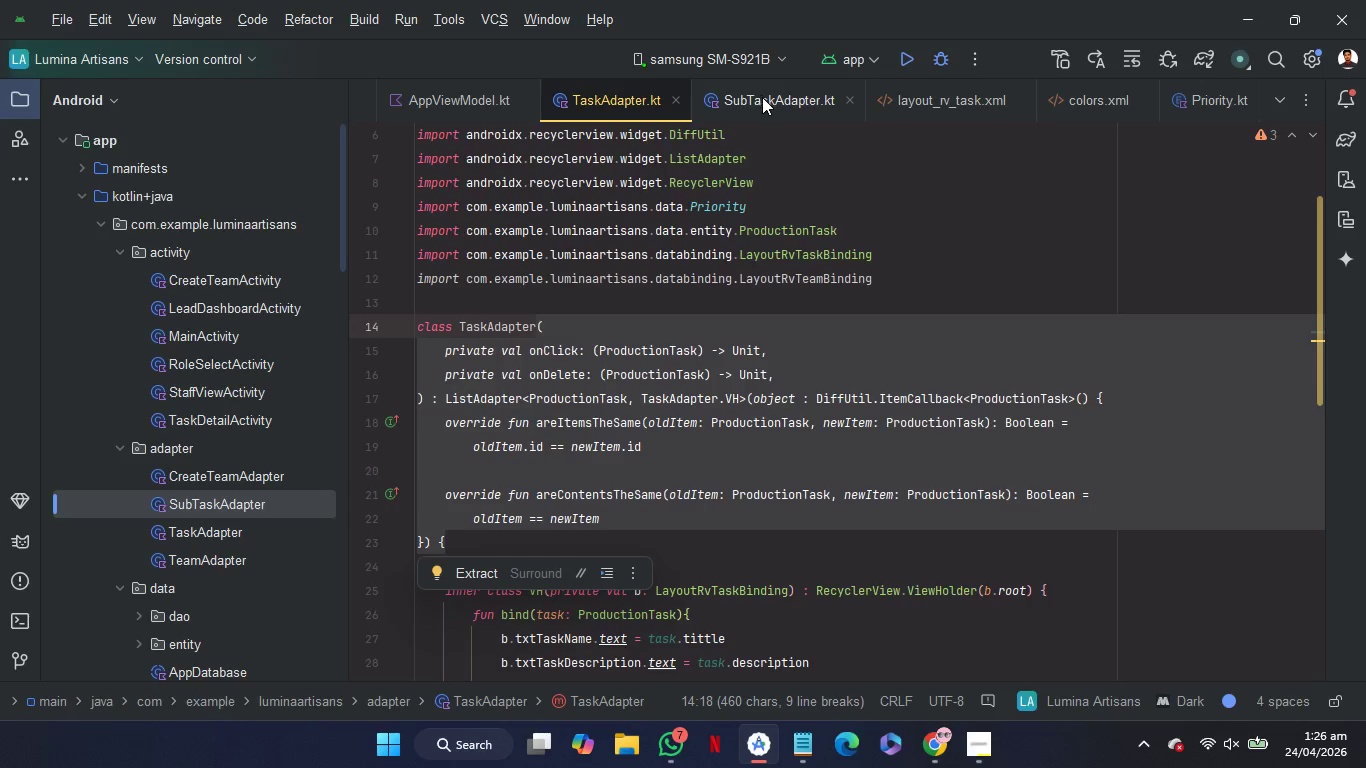 
left_click([762, 97])
 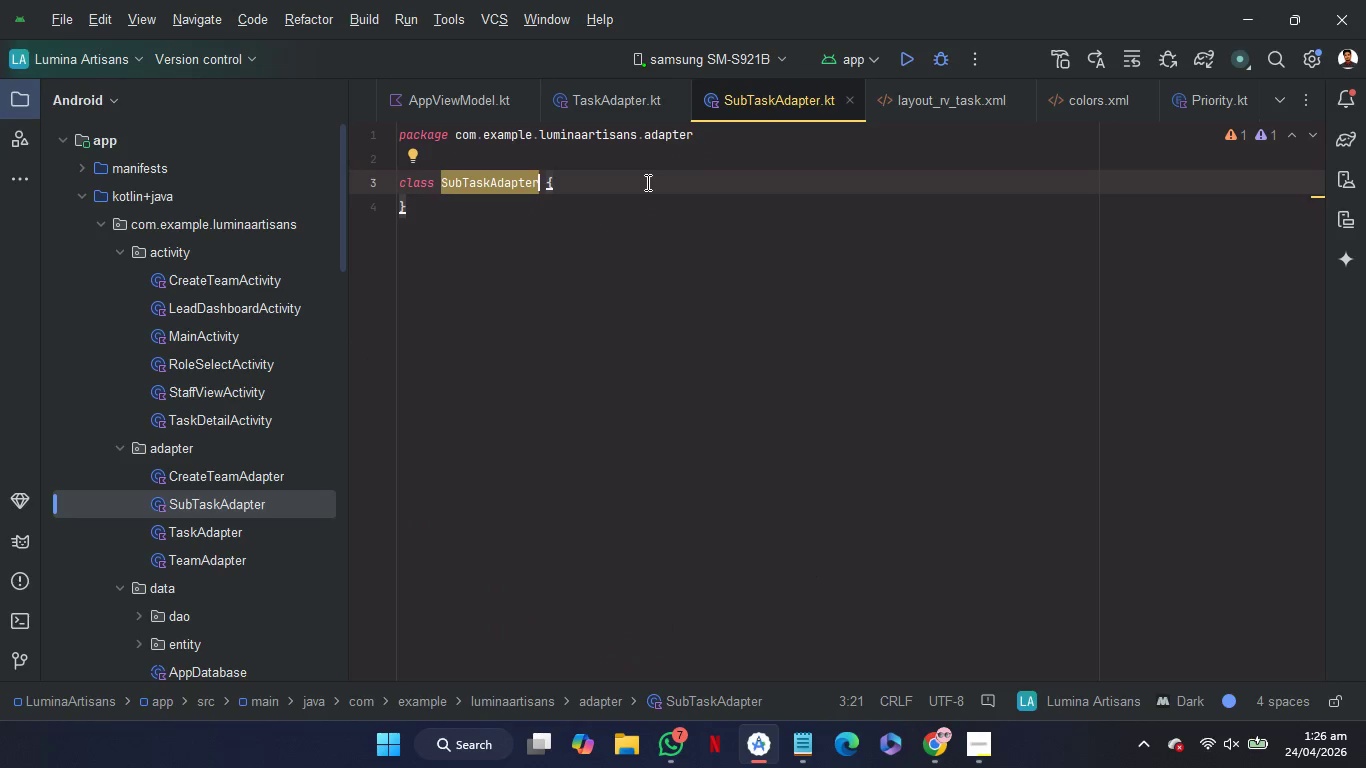 
key(Control+V)
 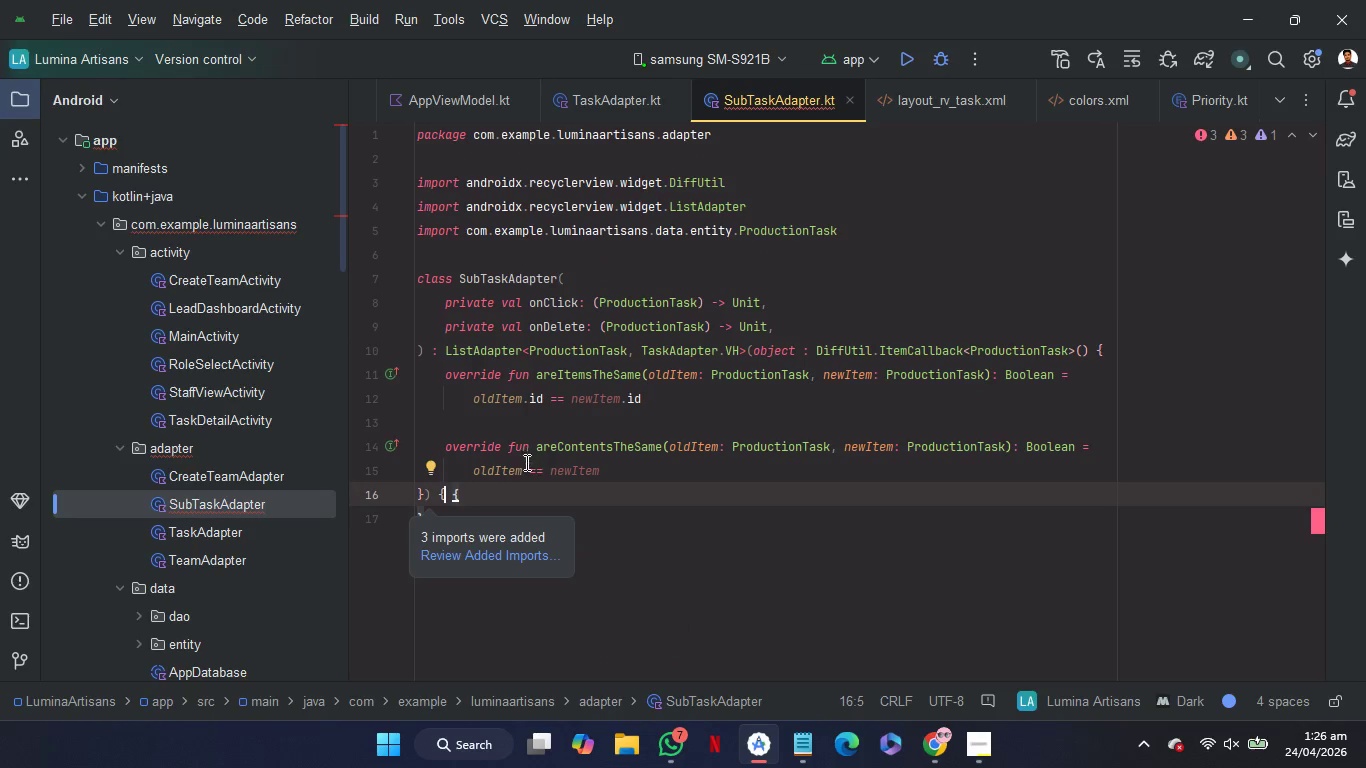 
left_click([522, 498])
 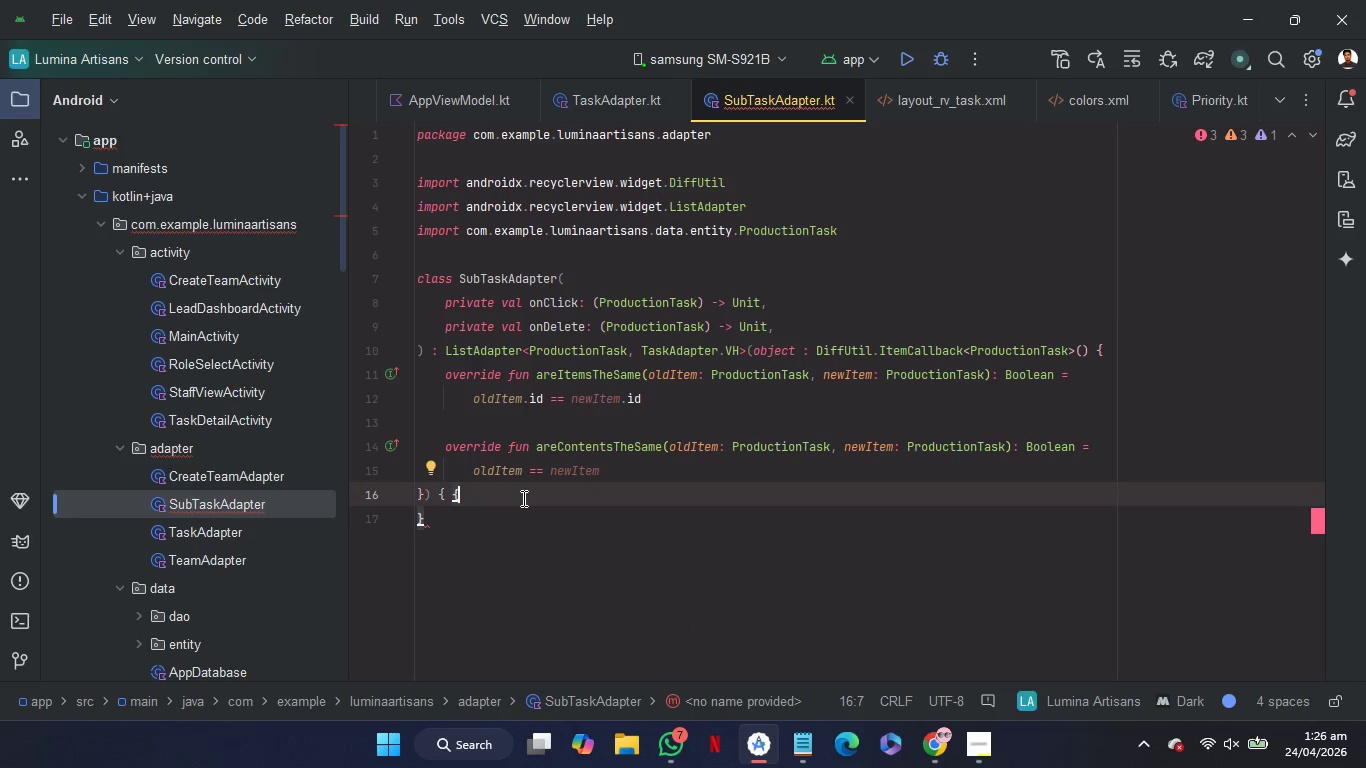 
key(Backspace)
 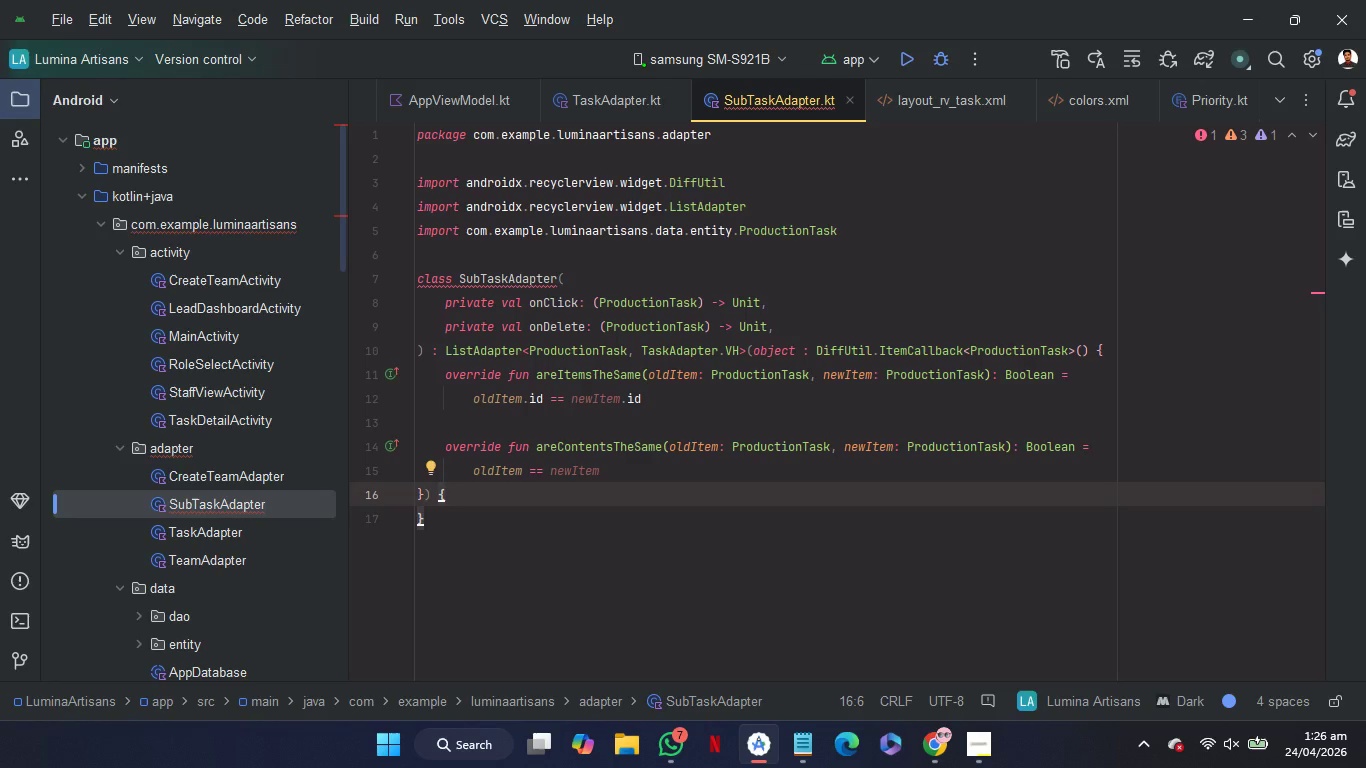 
mouse_move([590, 443])
 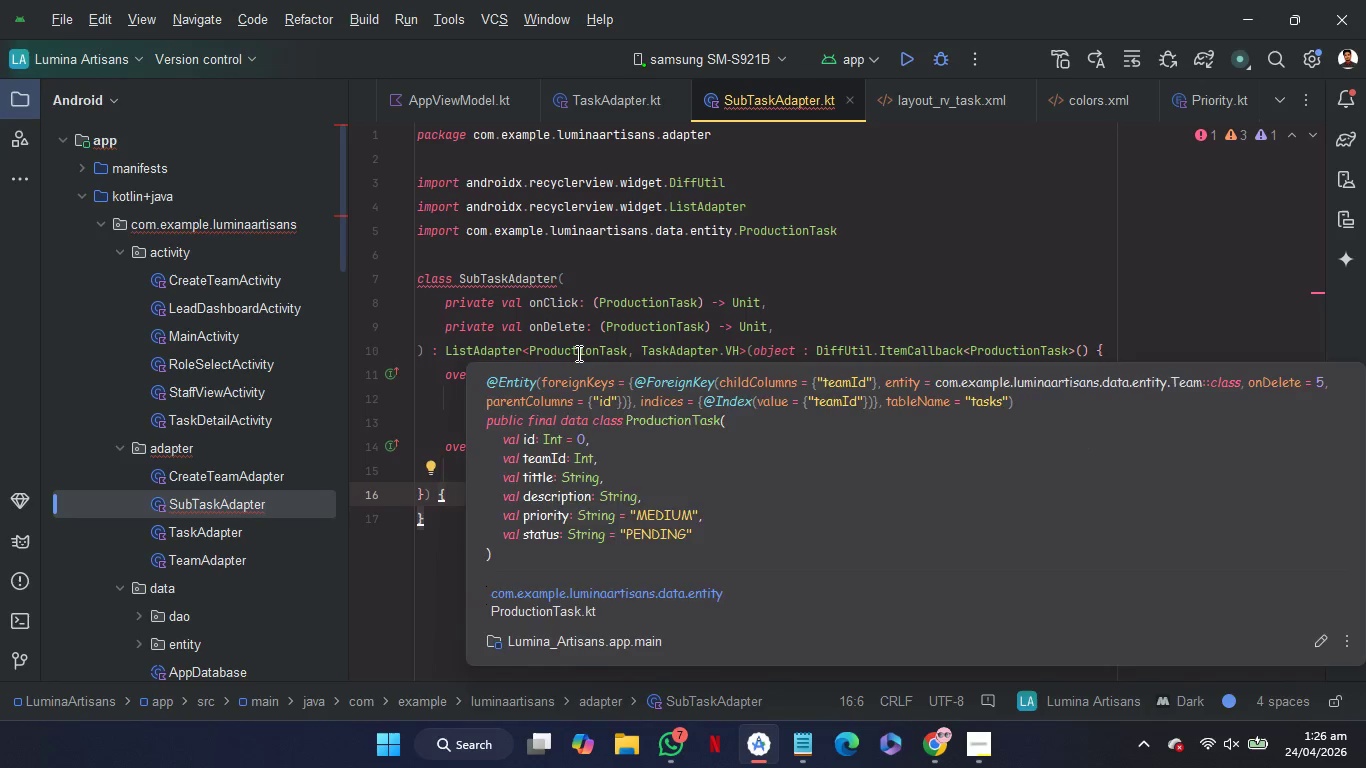 
double_click([577, 353])
 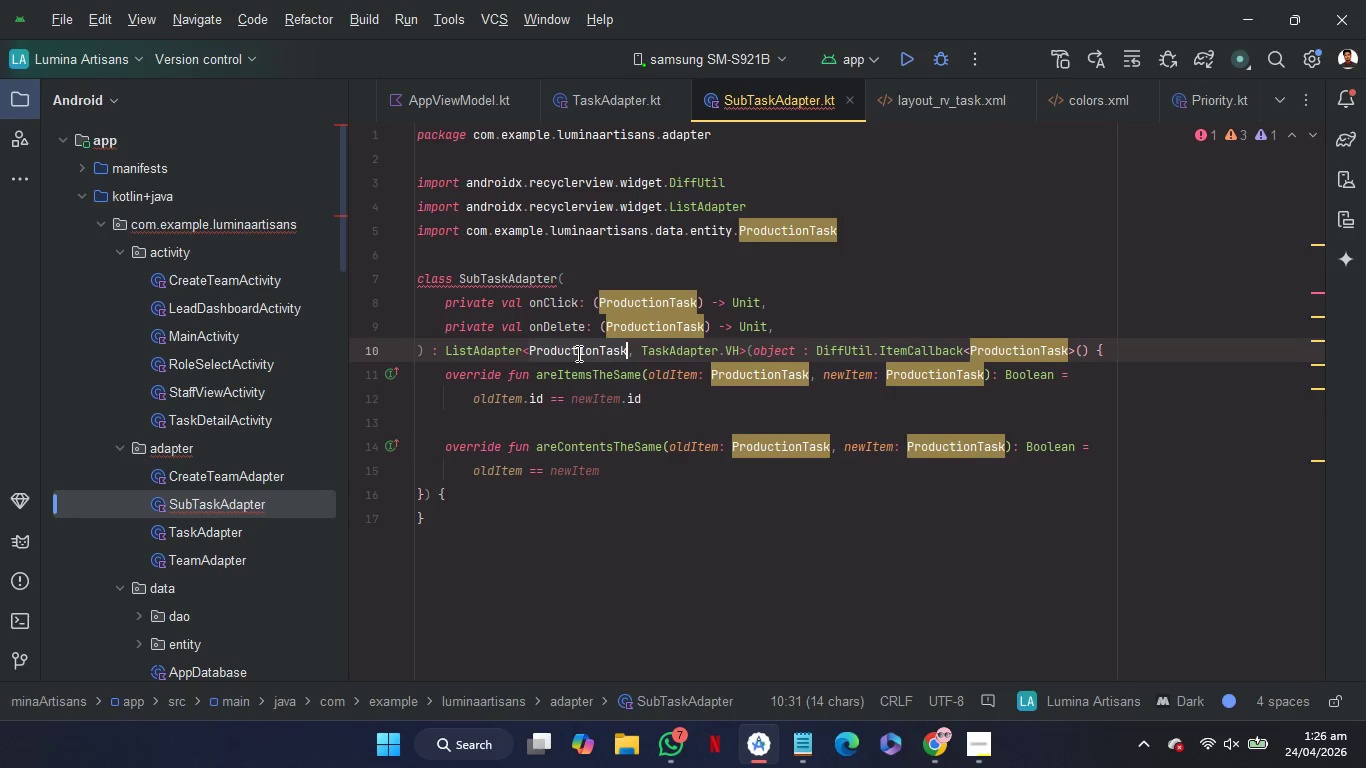 
type(Su)
 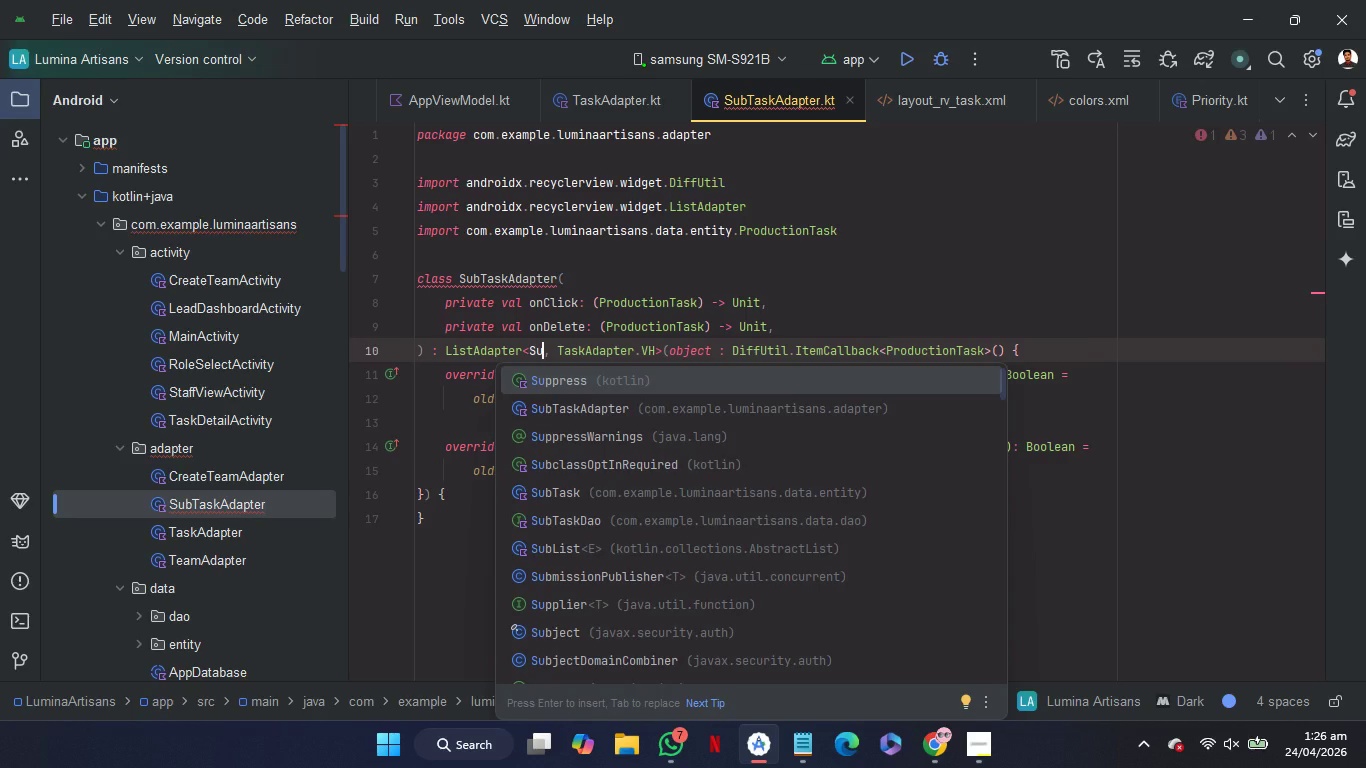 
key(ArrowDown)
 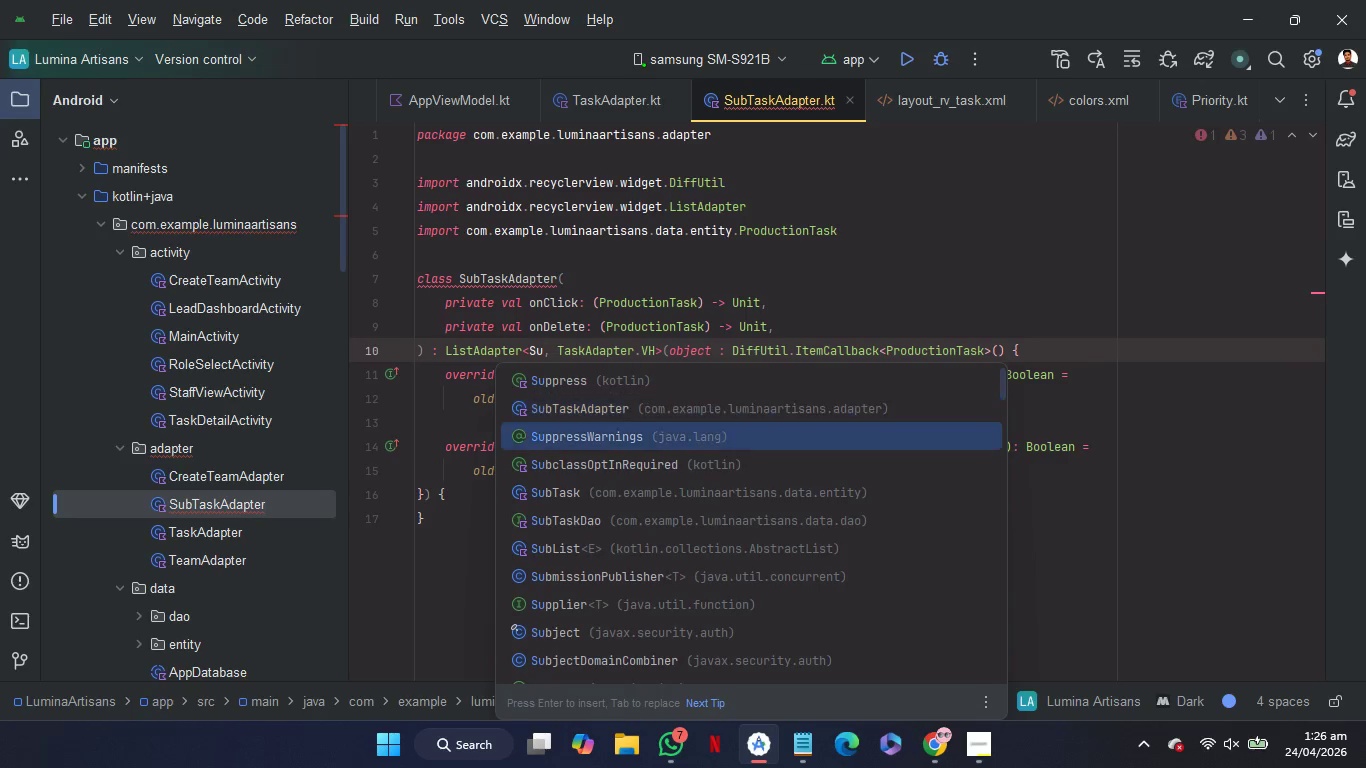 
key(ArrowDown)
 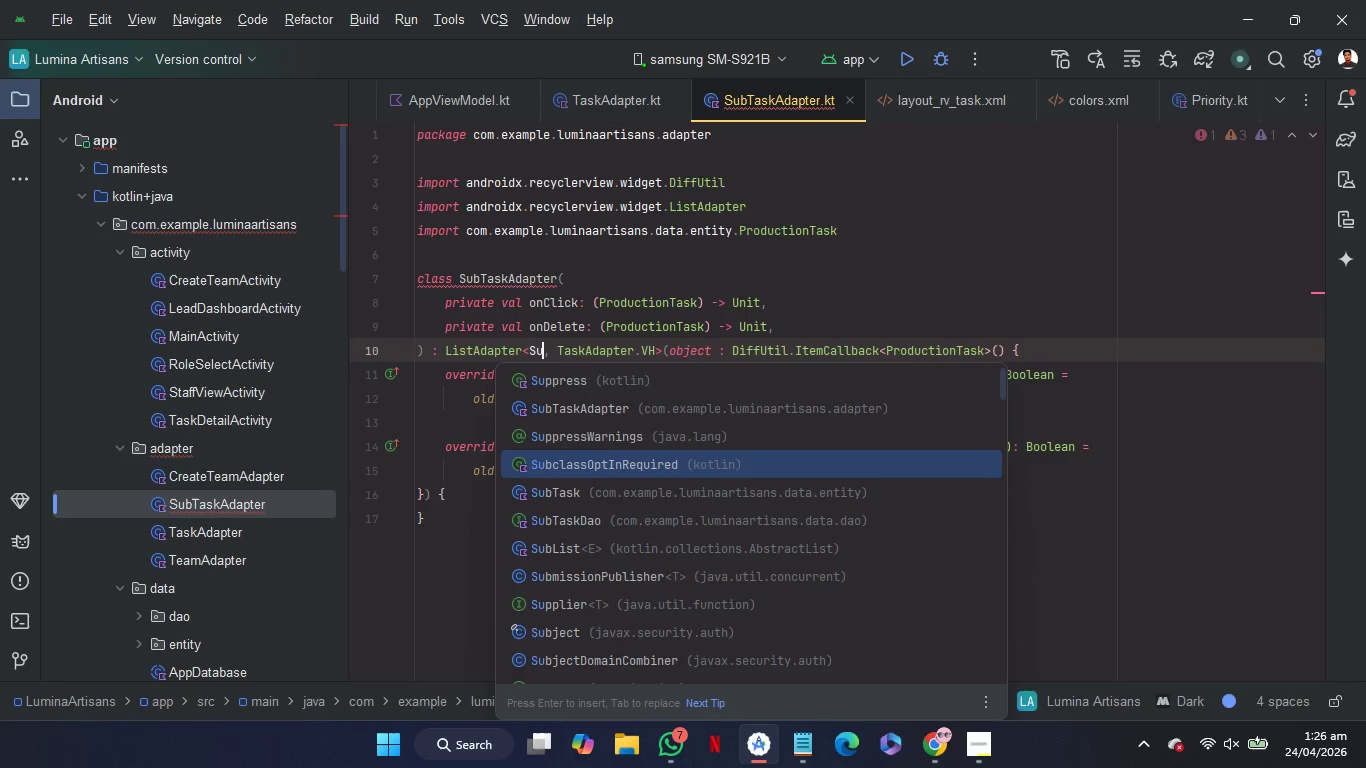 
key(ArrowDown)
 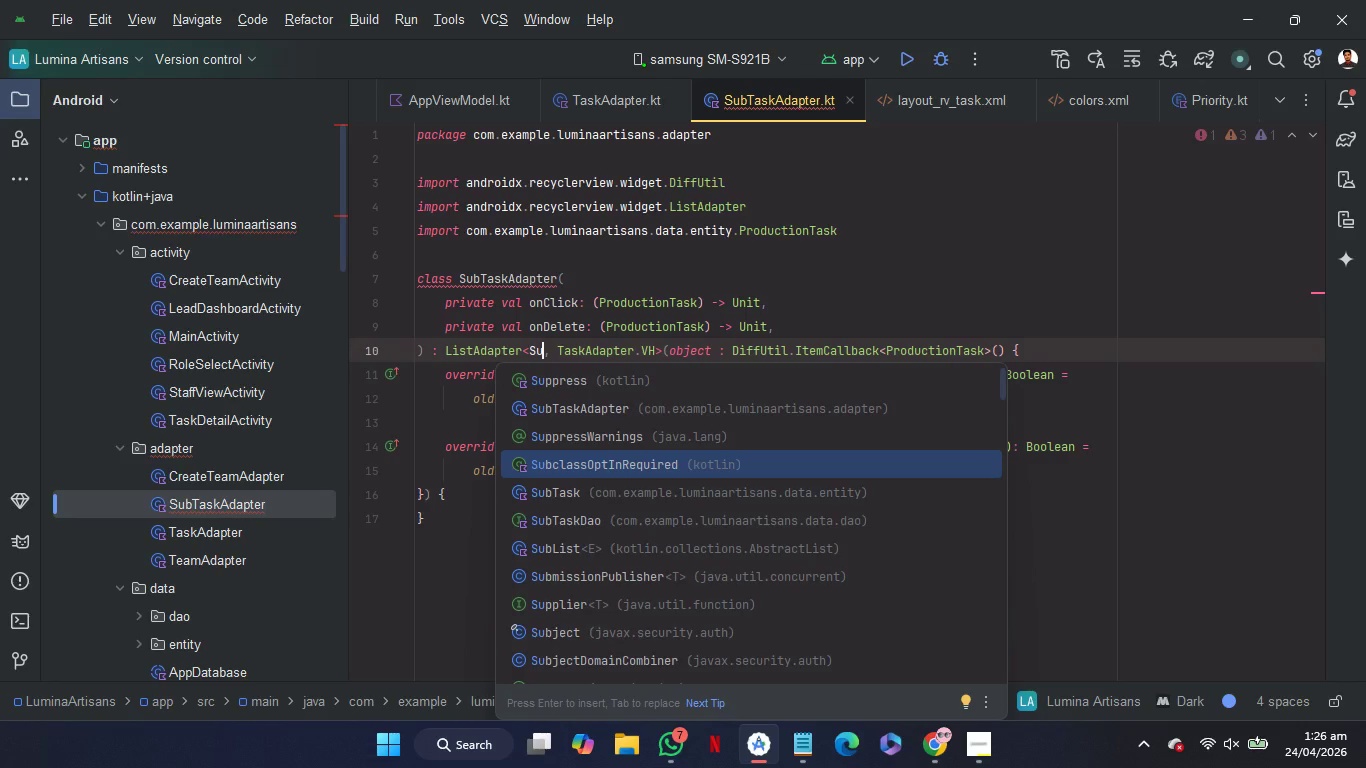 
key(ArrowDown)
 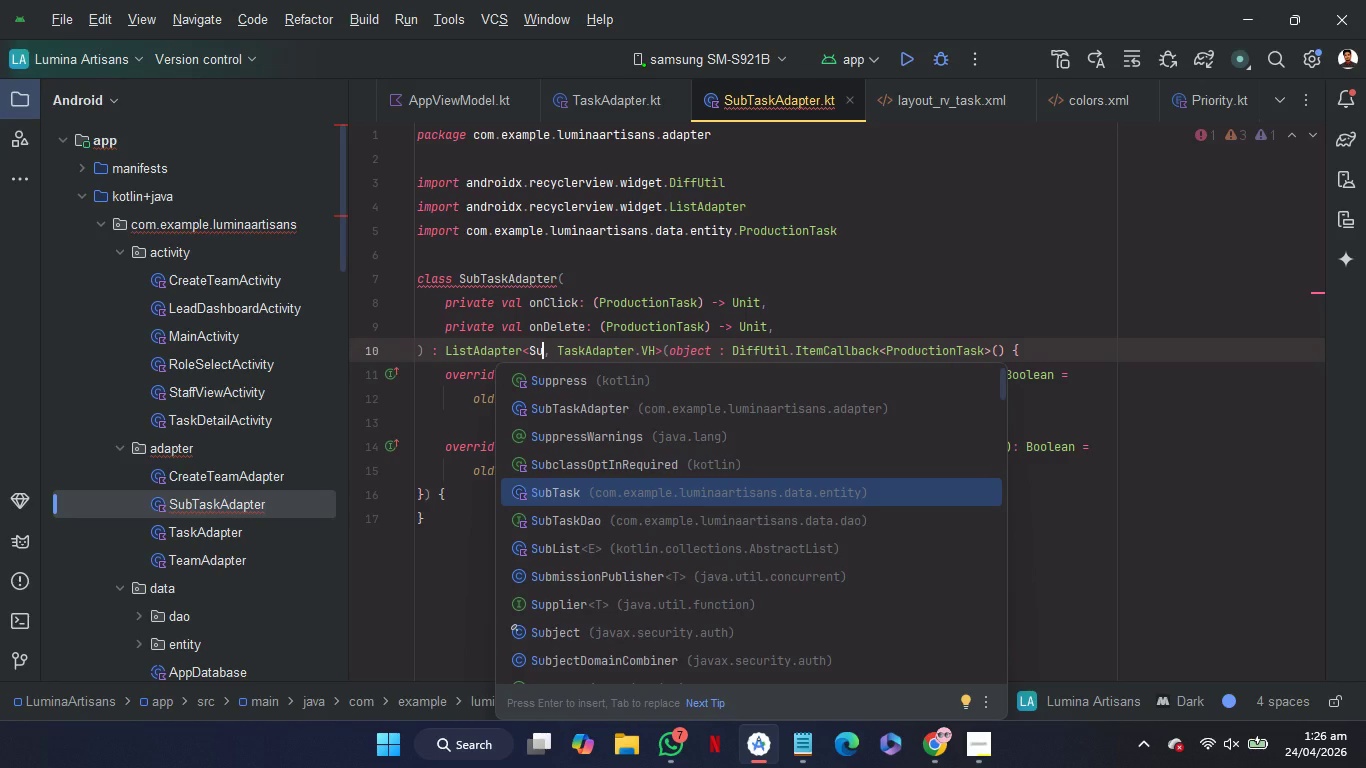 
key(Enter)
 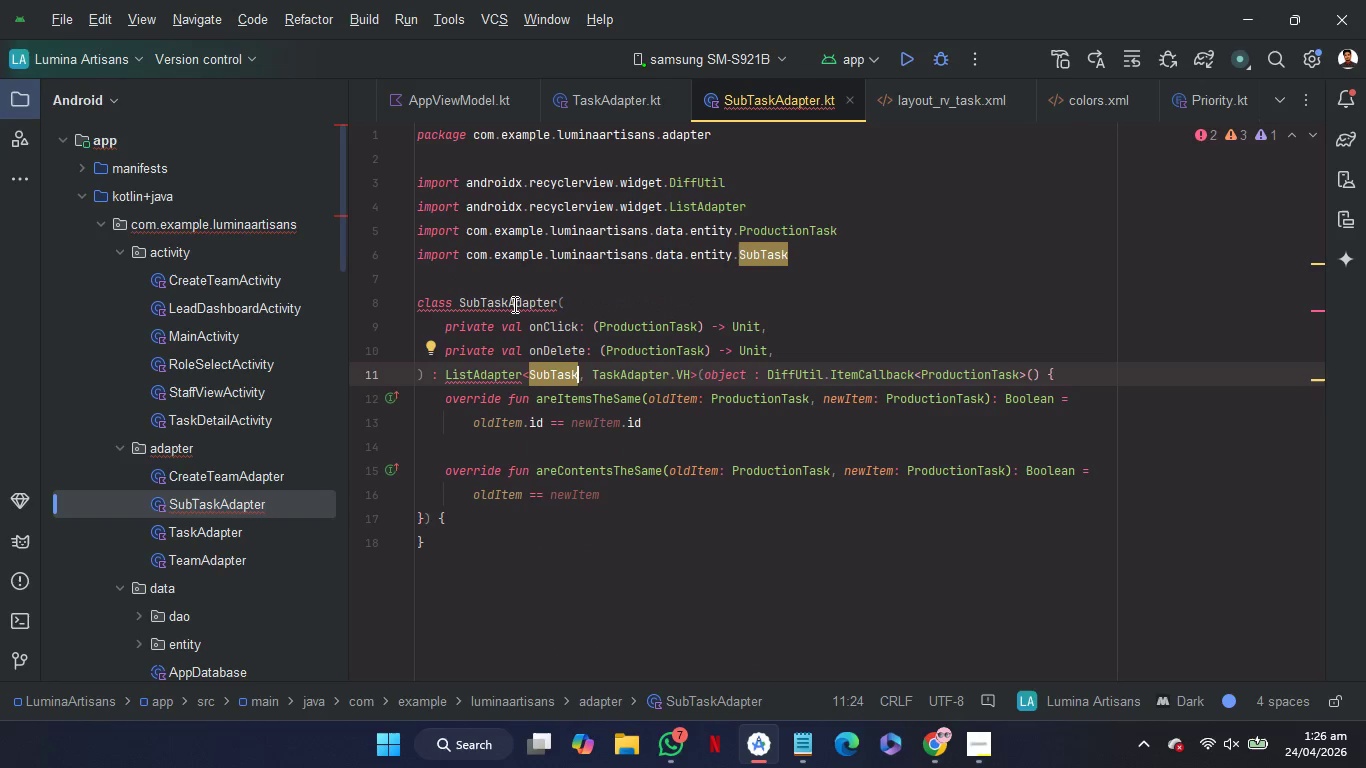 
double_click([512, 303])
 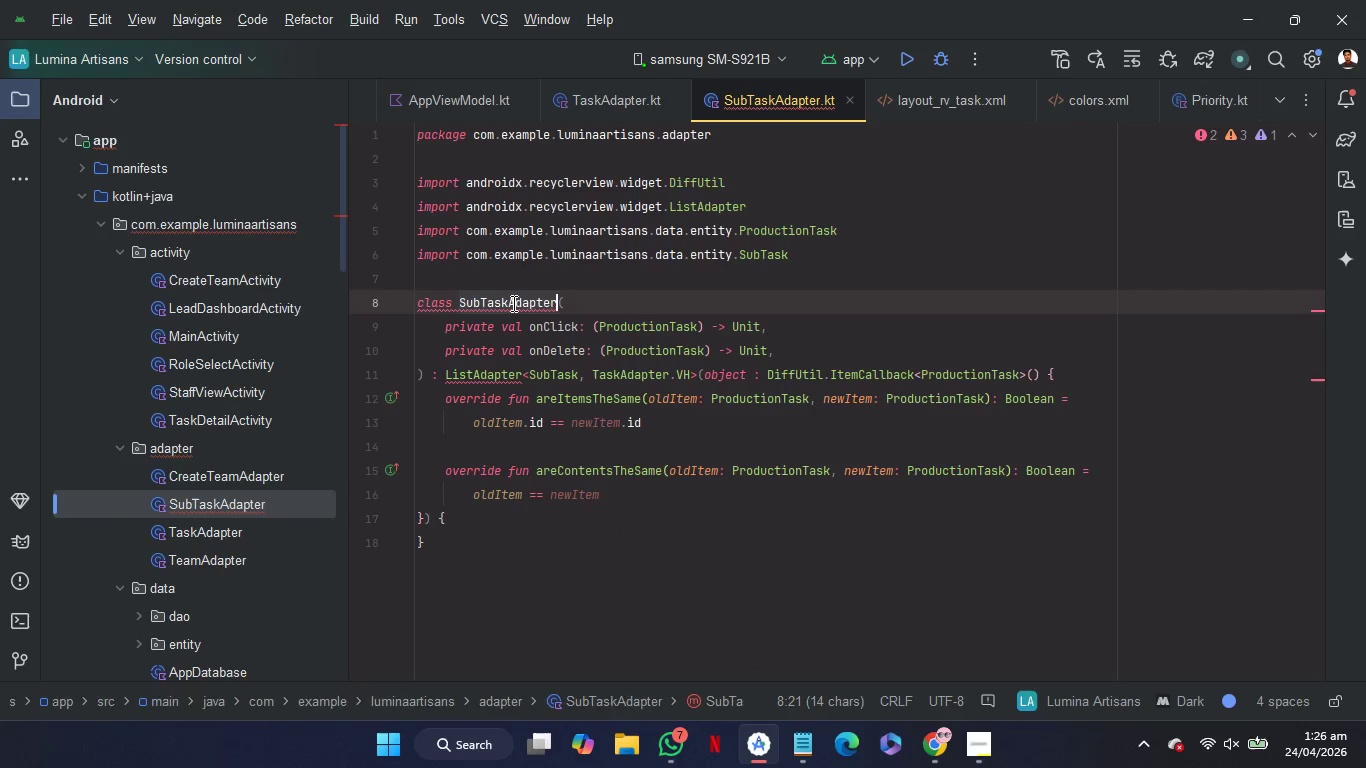 
key(Control+C)
 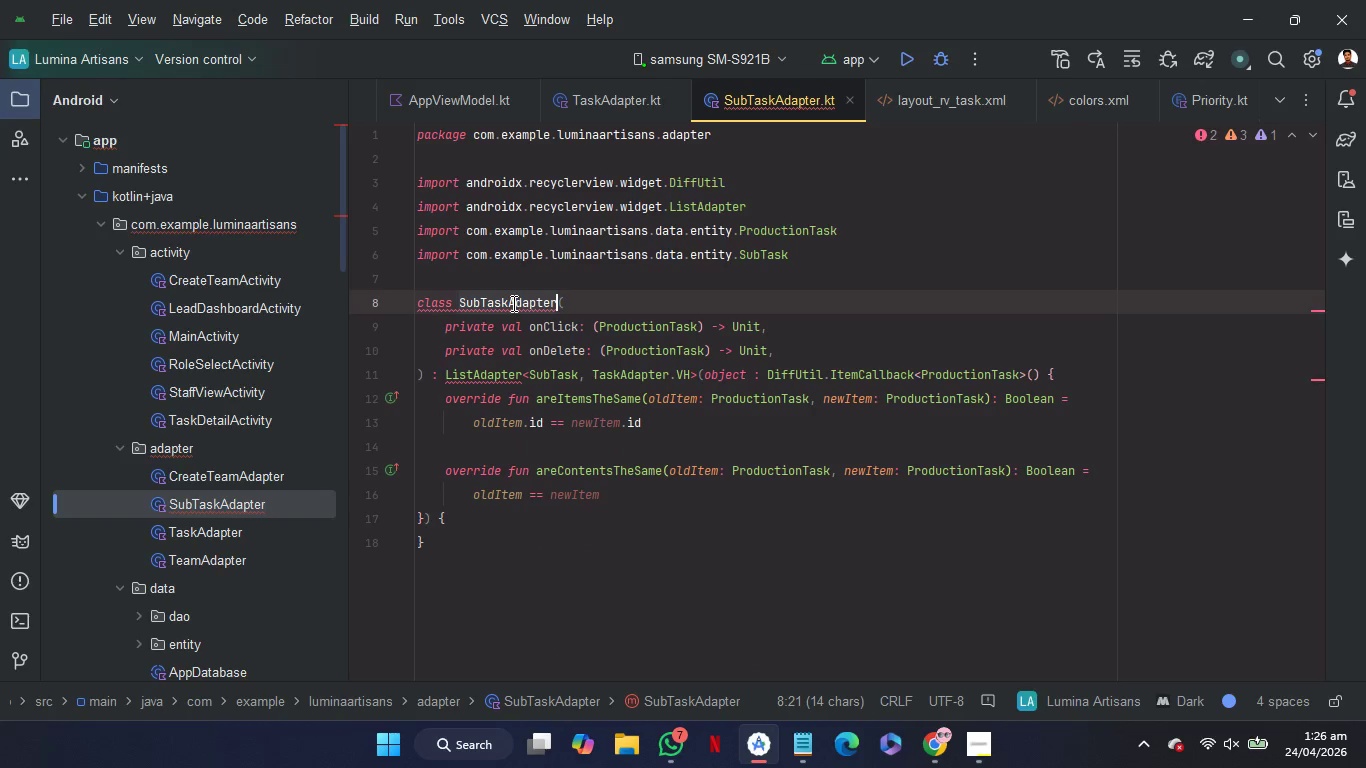 
key(Control+C)
 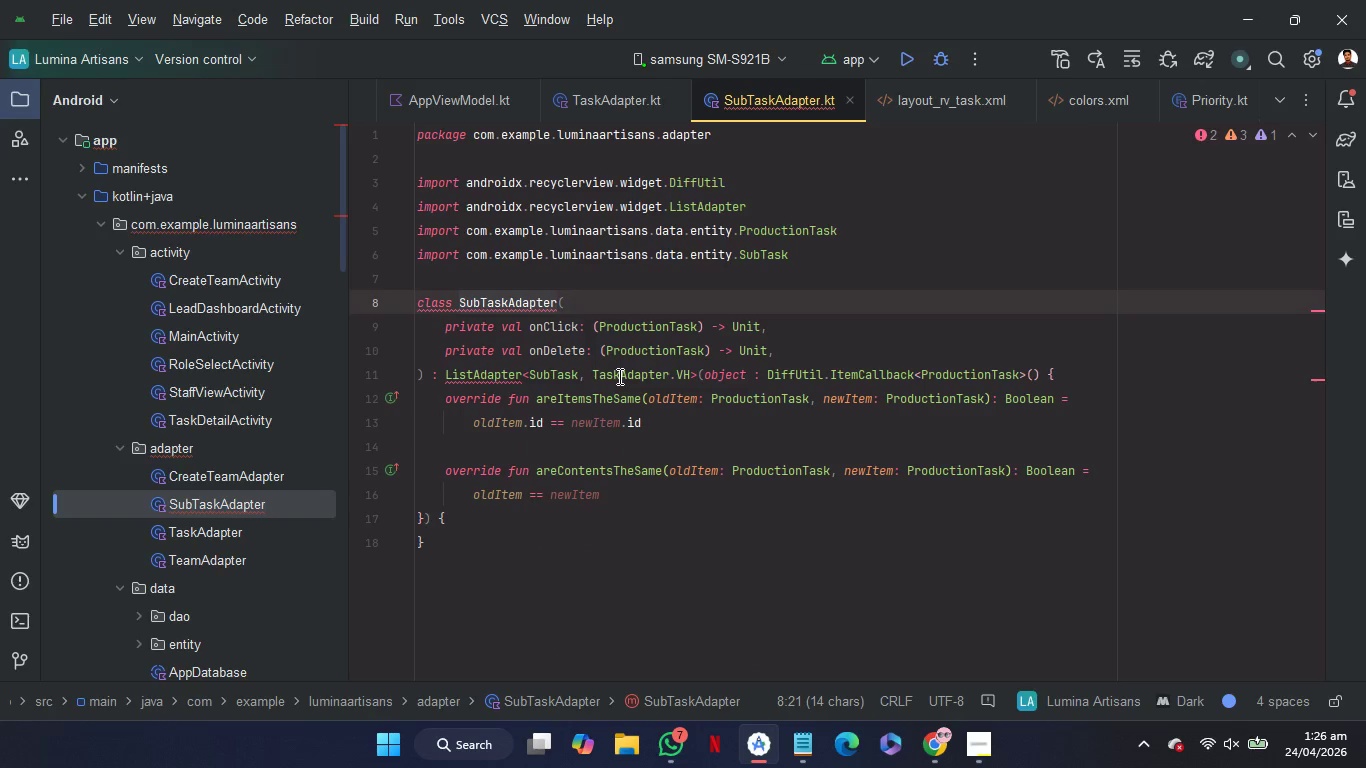 
double_click([618, 376])
 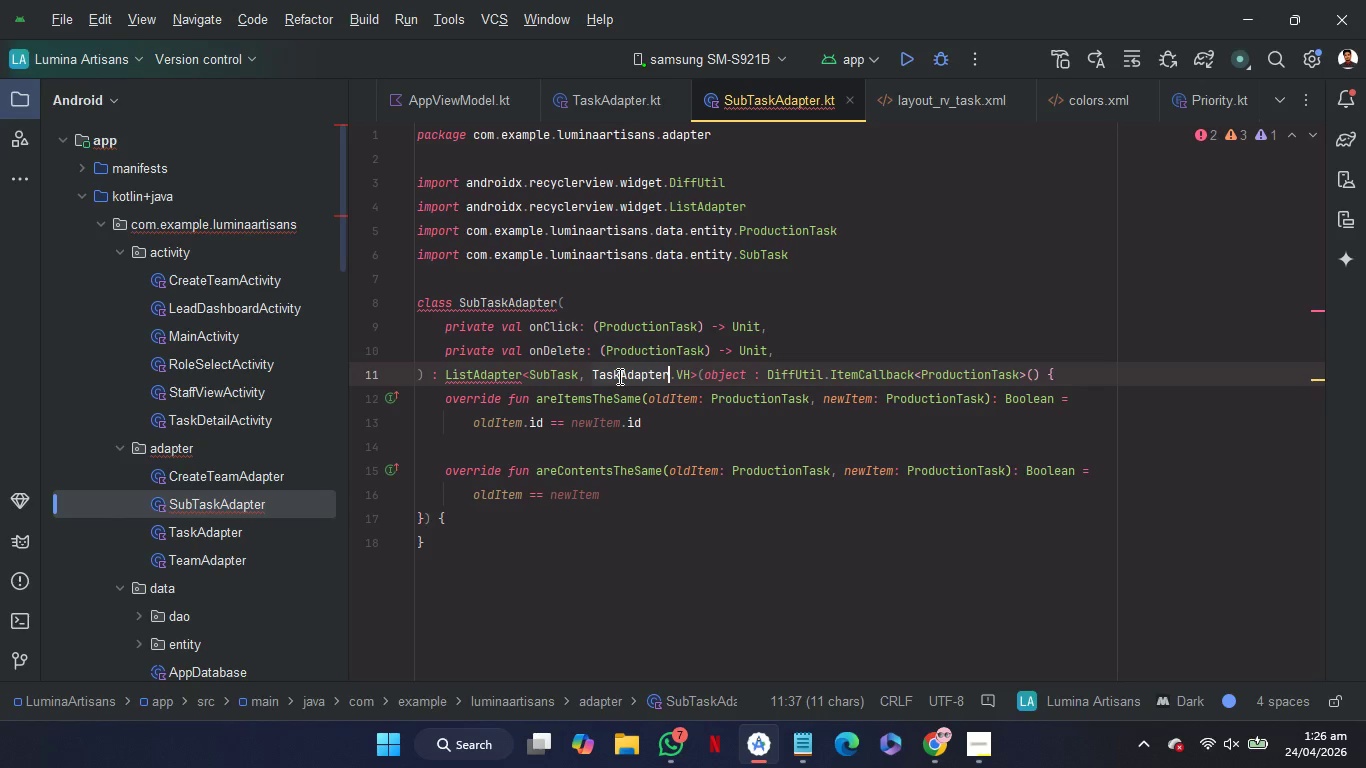 
key(Control+V)
 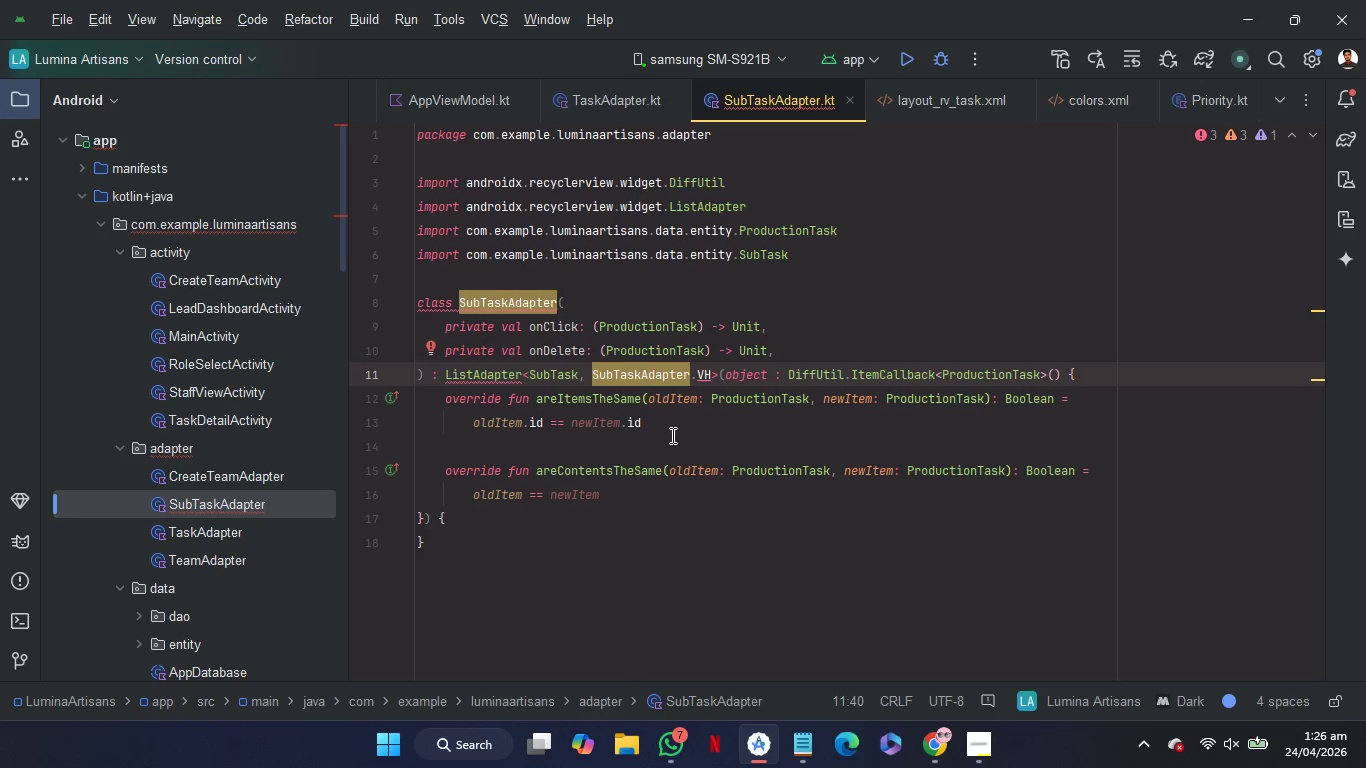 
left_click([671, 440])
 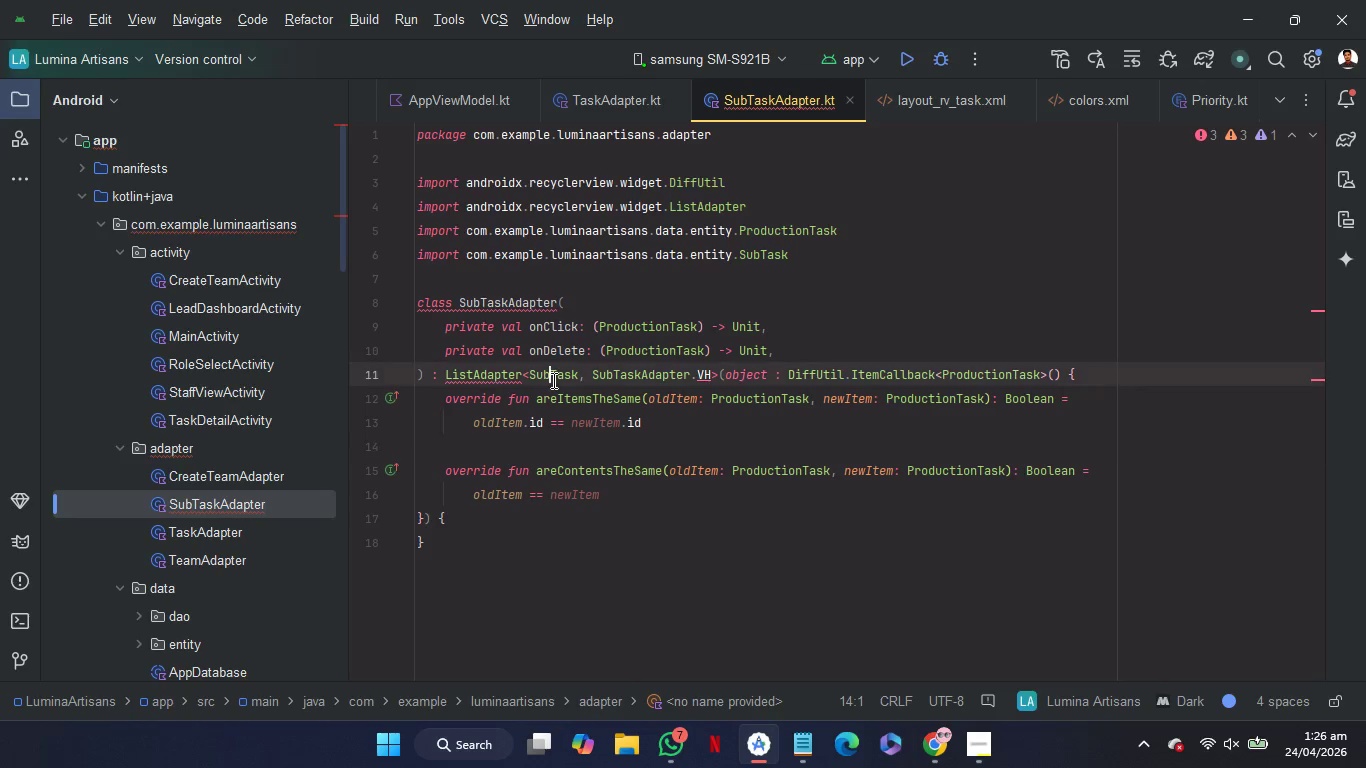 
double_click([552, 380])
 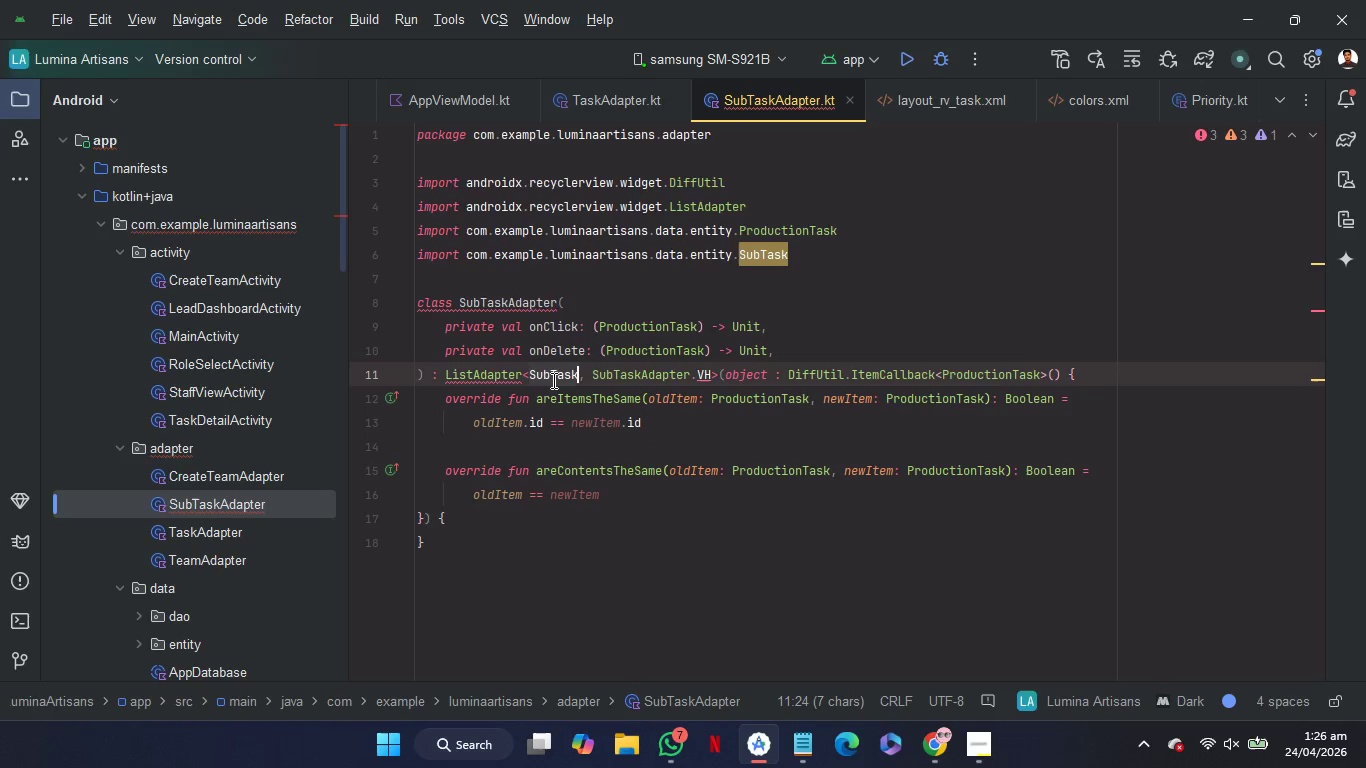 
key(Control+C)
 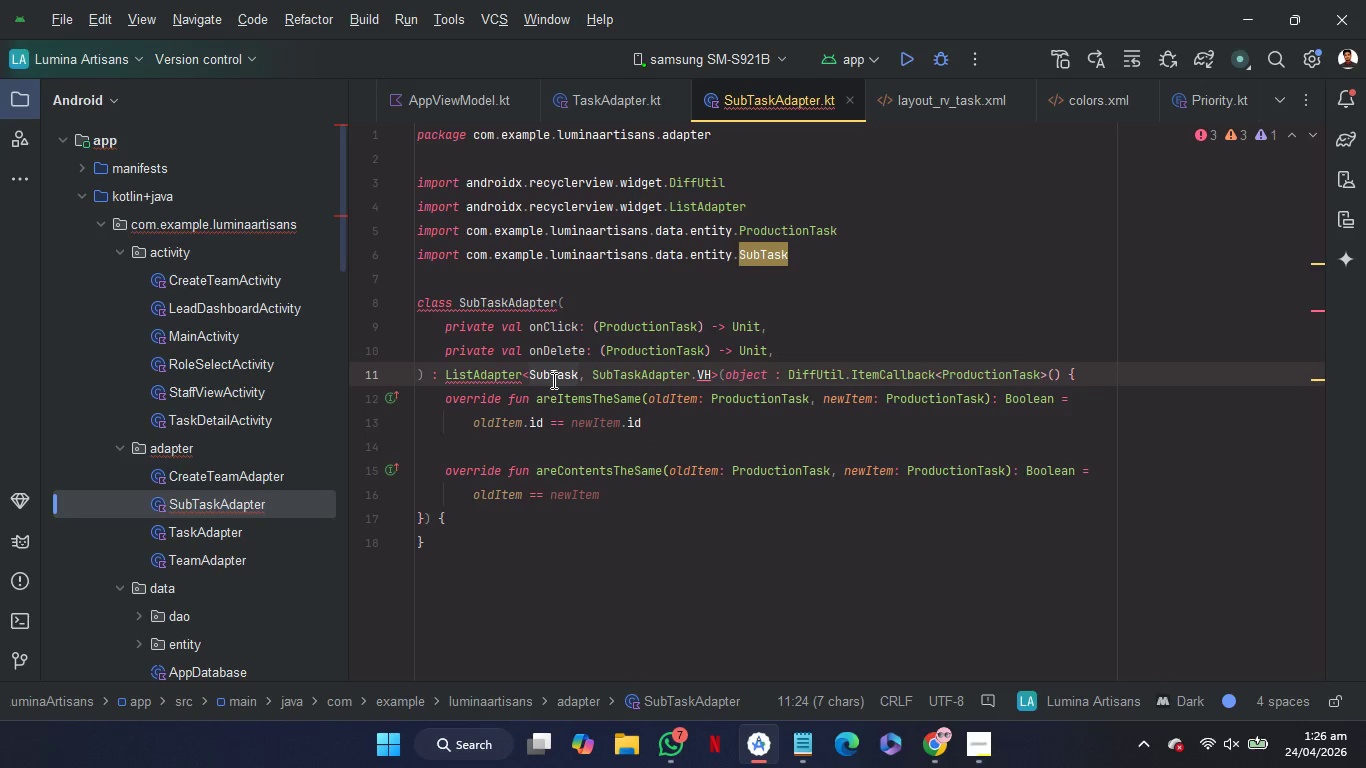 
key(Control+C)
 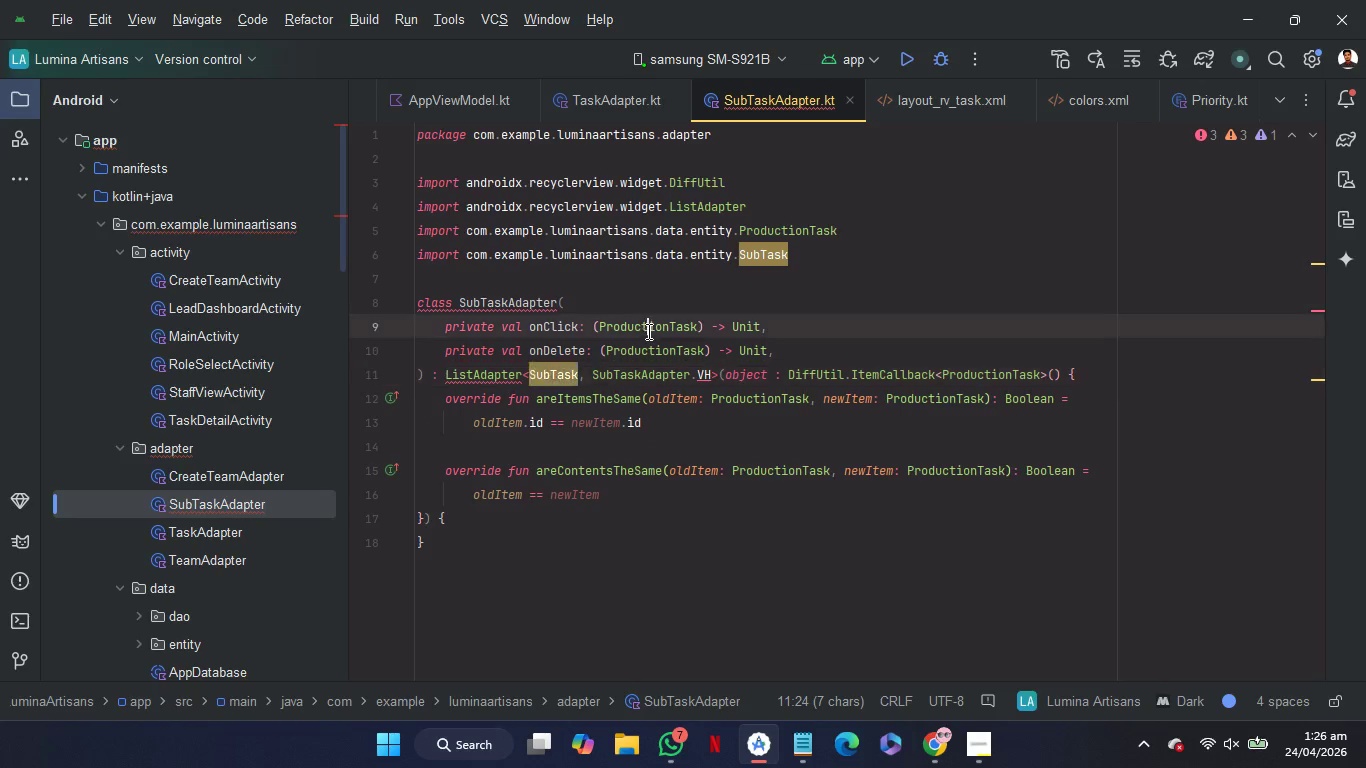 
double_click([647, 331])
 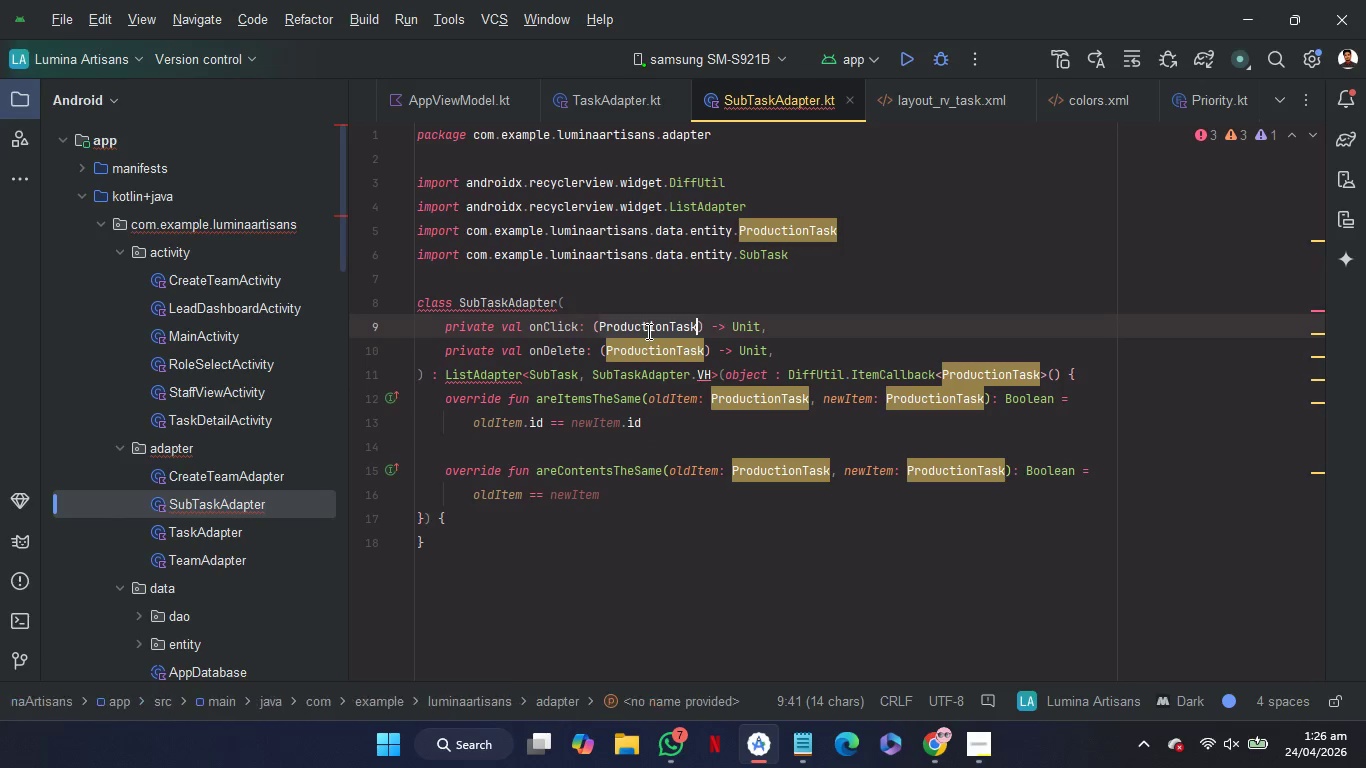 
key(Control+V)
 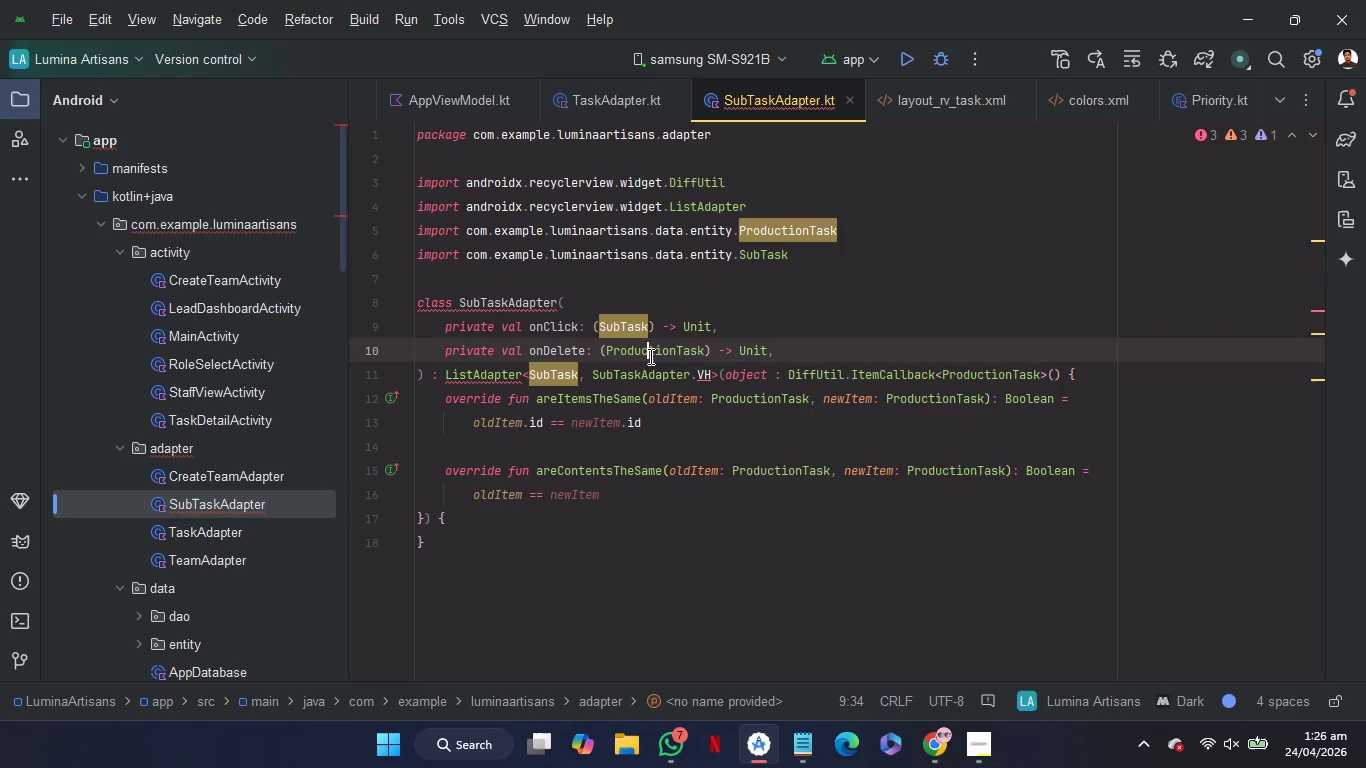 
double_click([649, 356])
 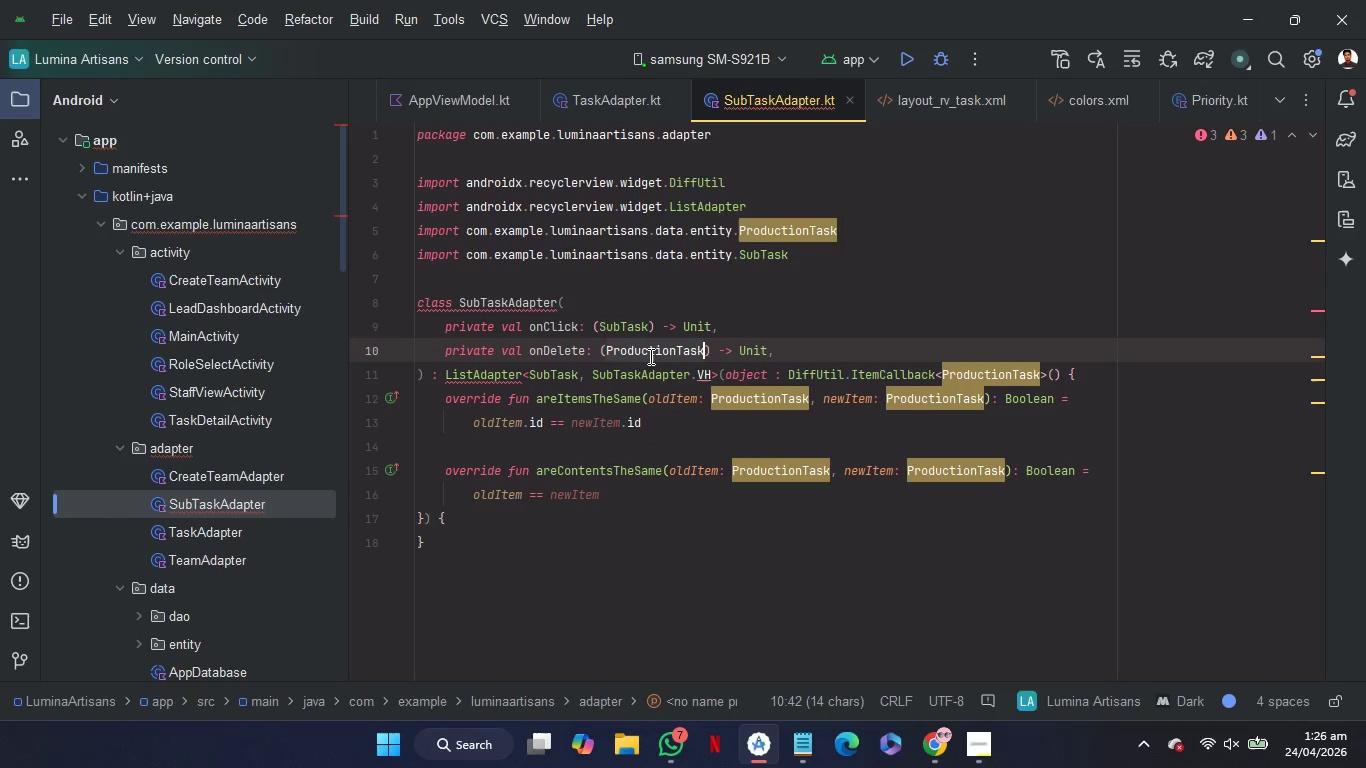 
key(Control+V)
 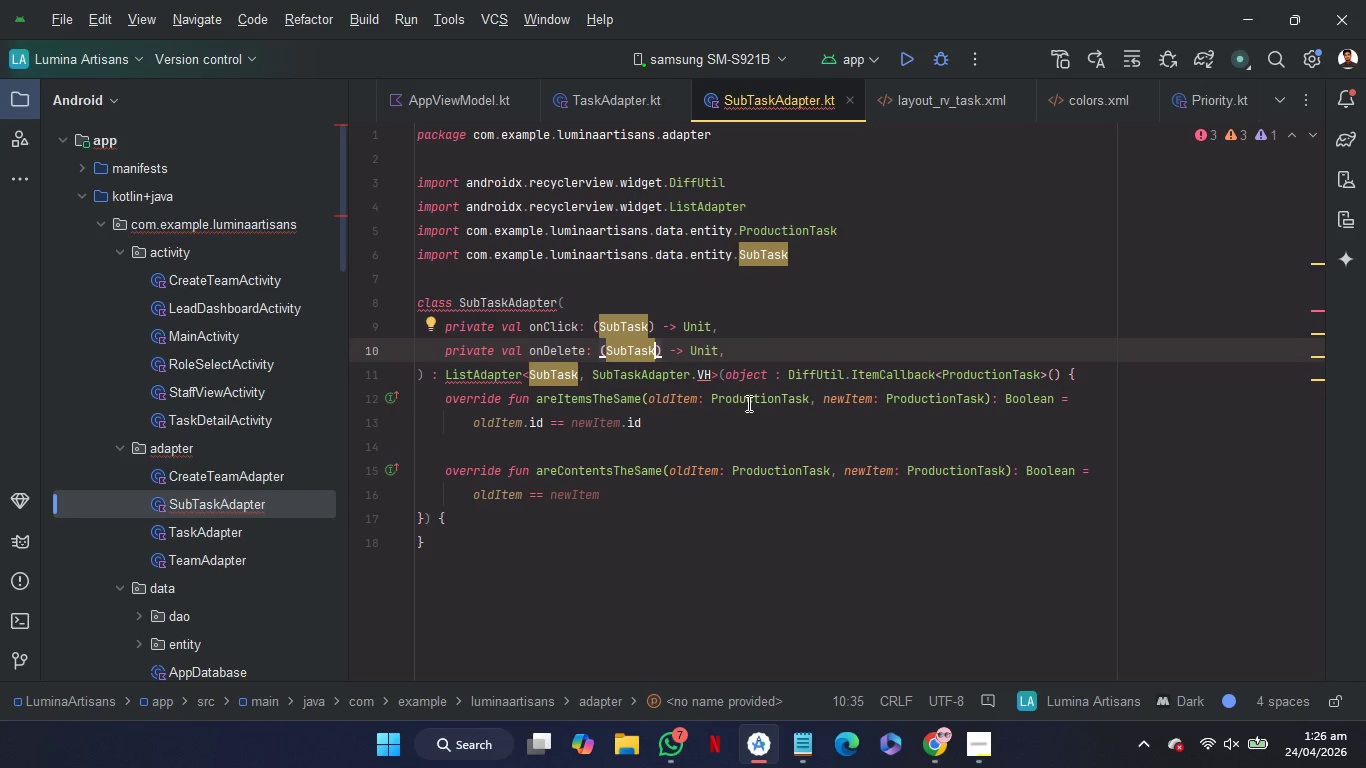 
double_click([747, 403])
 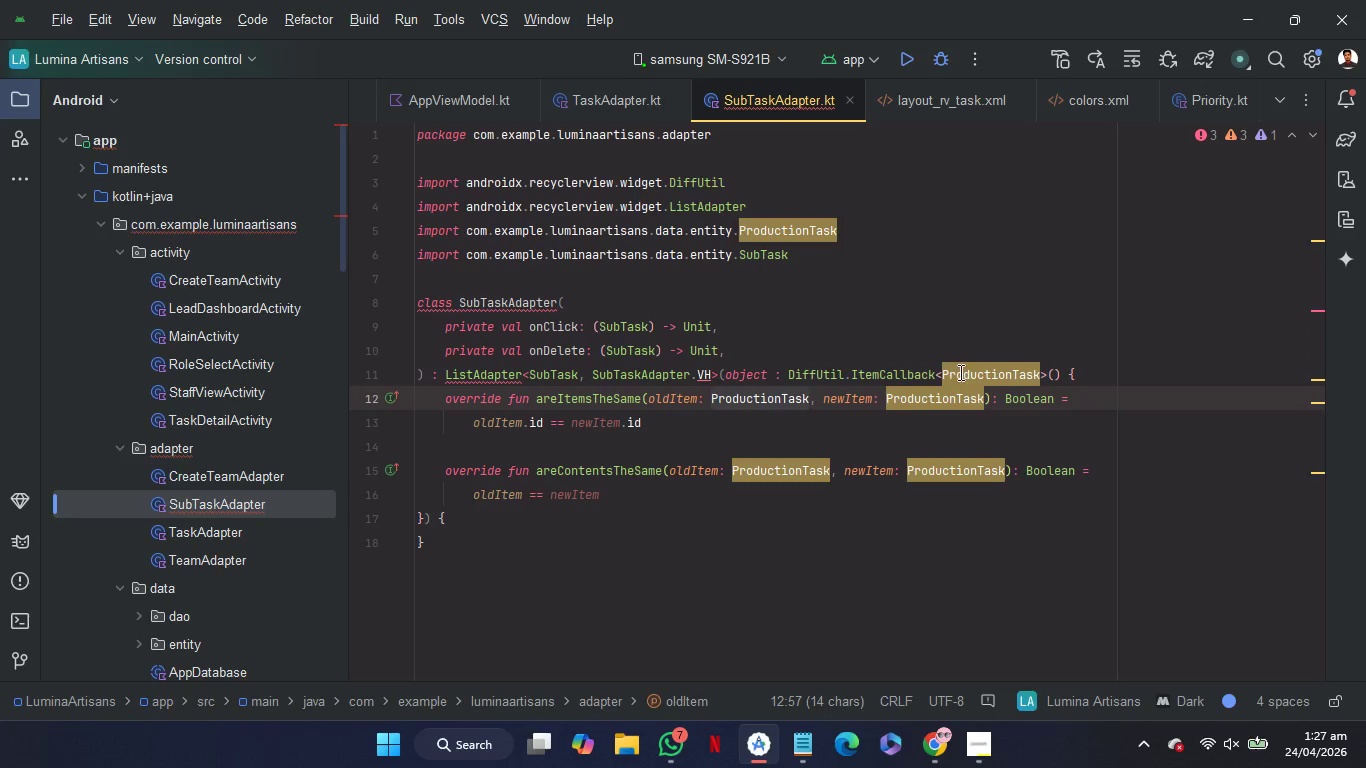 
double_click([969, 372])
 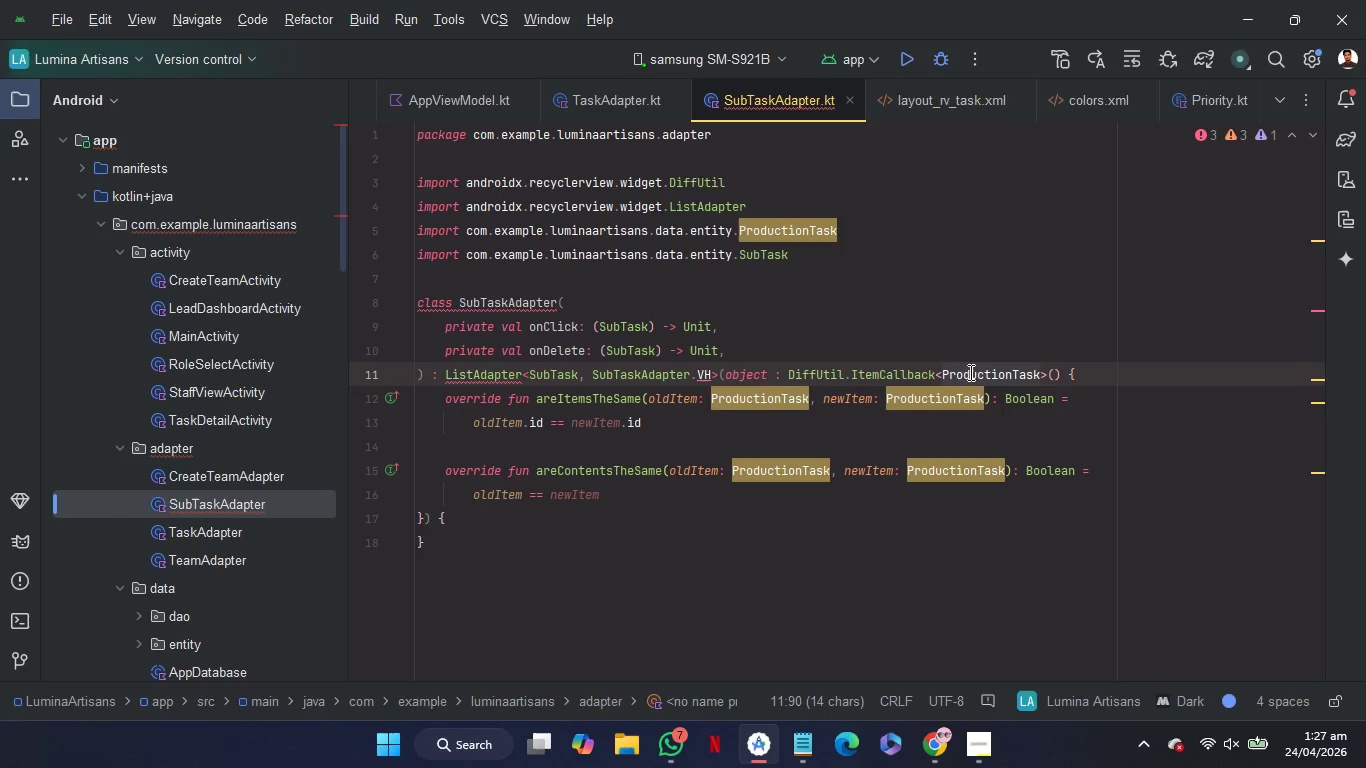 
key(Control+V)
 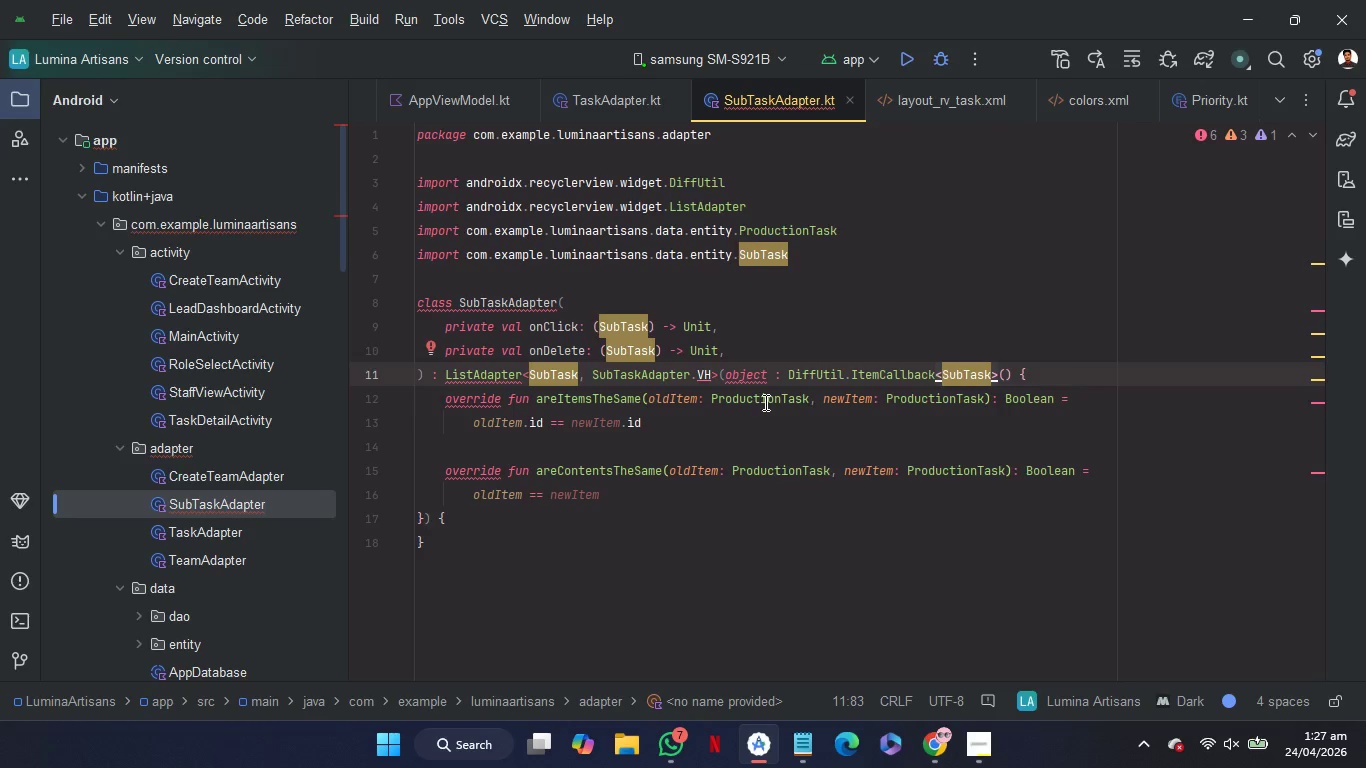 
double_click([764, 402])
 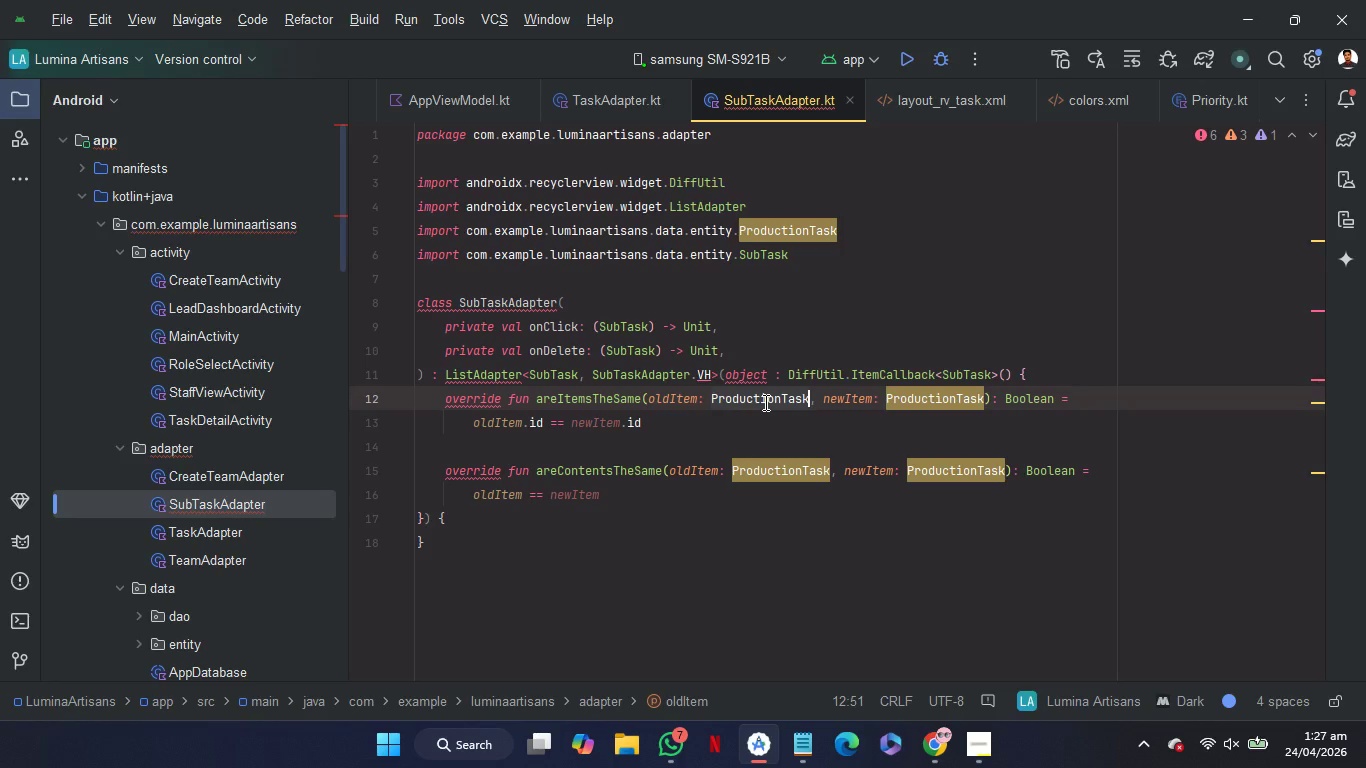 
key(Control+V)
 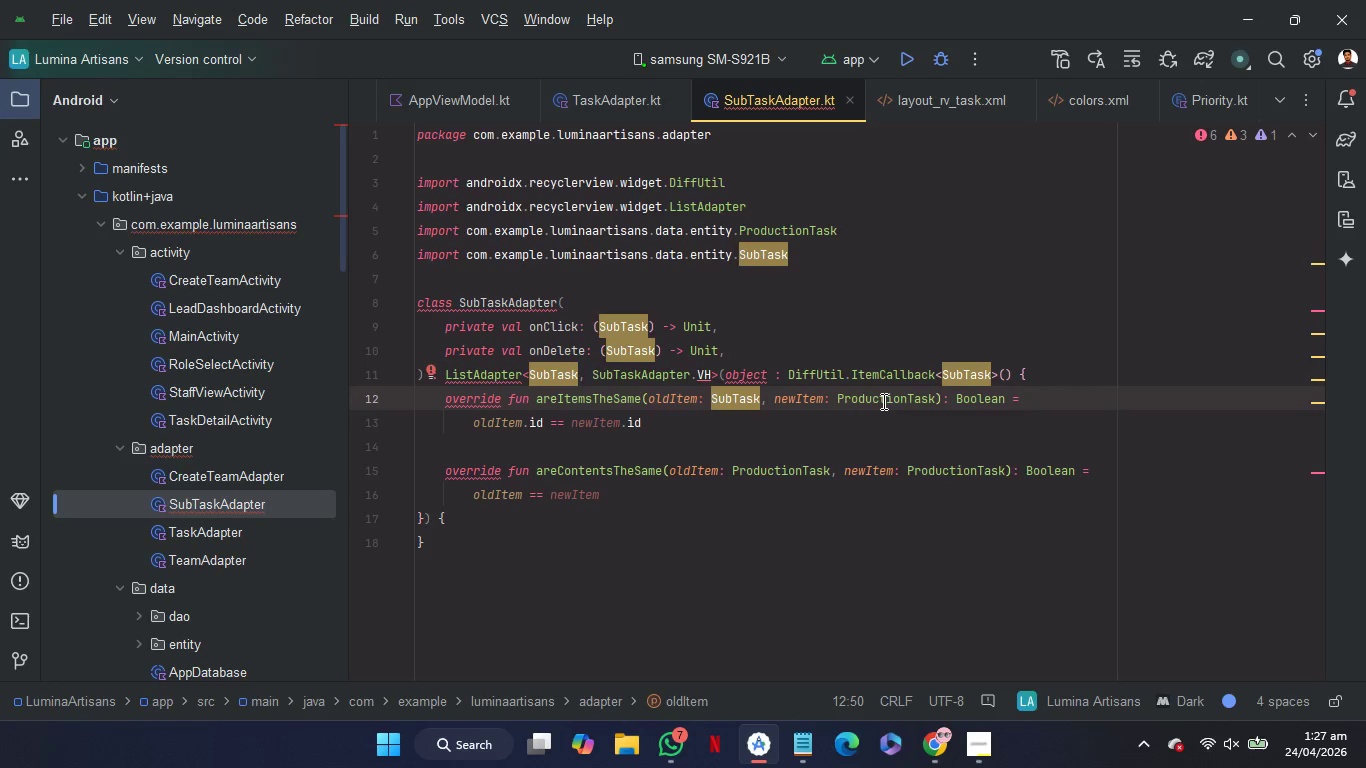 
double_click([882, 401])
 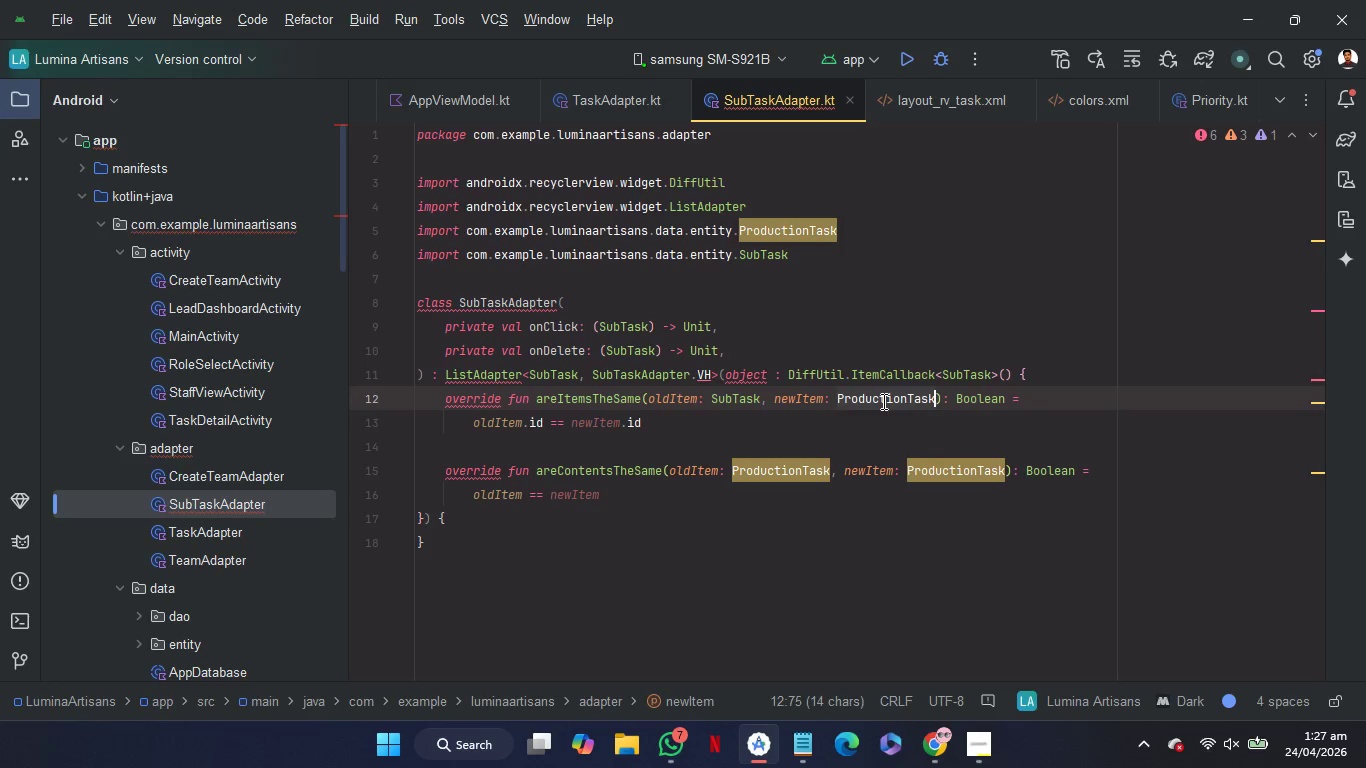 
key(Control+V)
 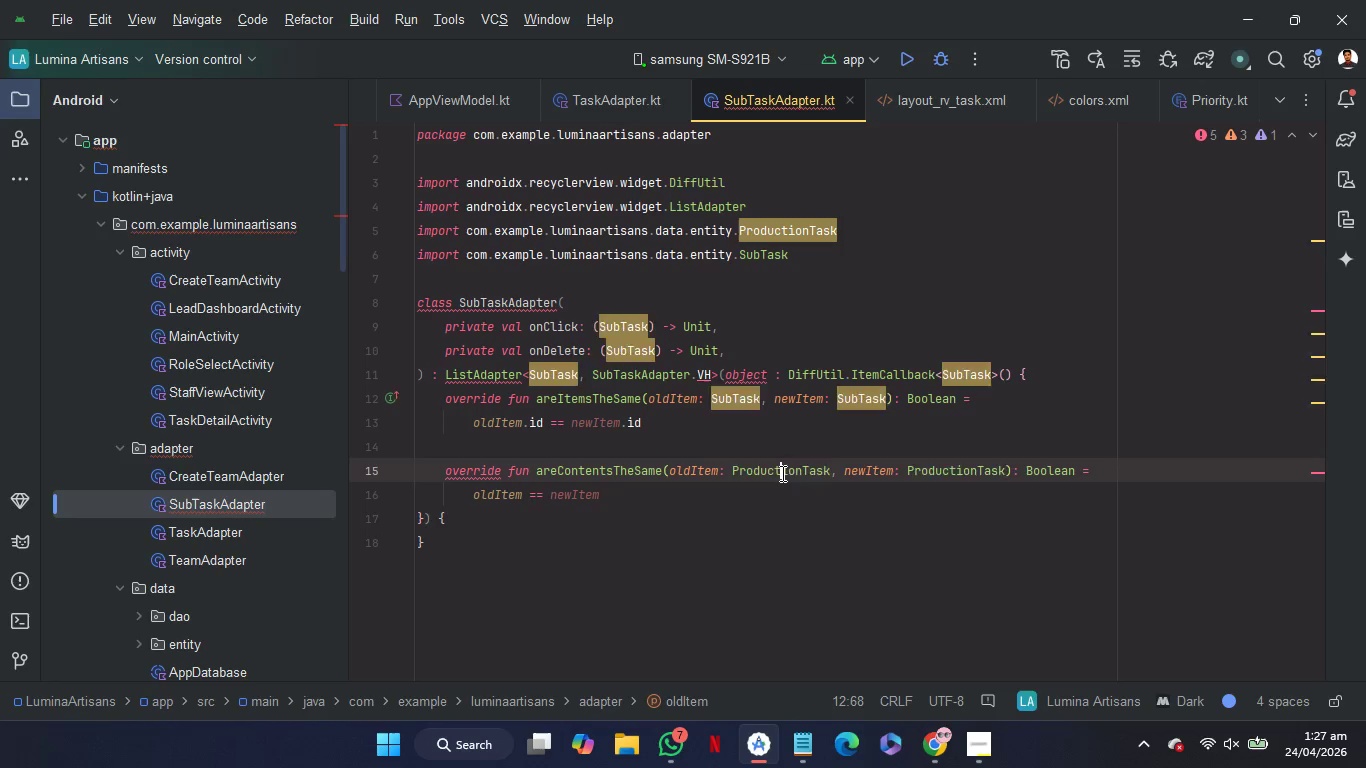 
double_click([781, 473])
 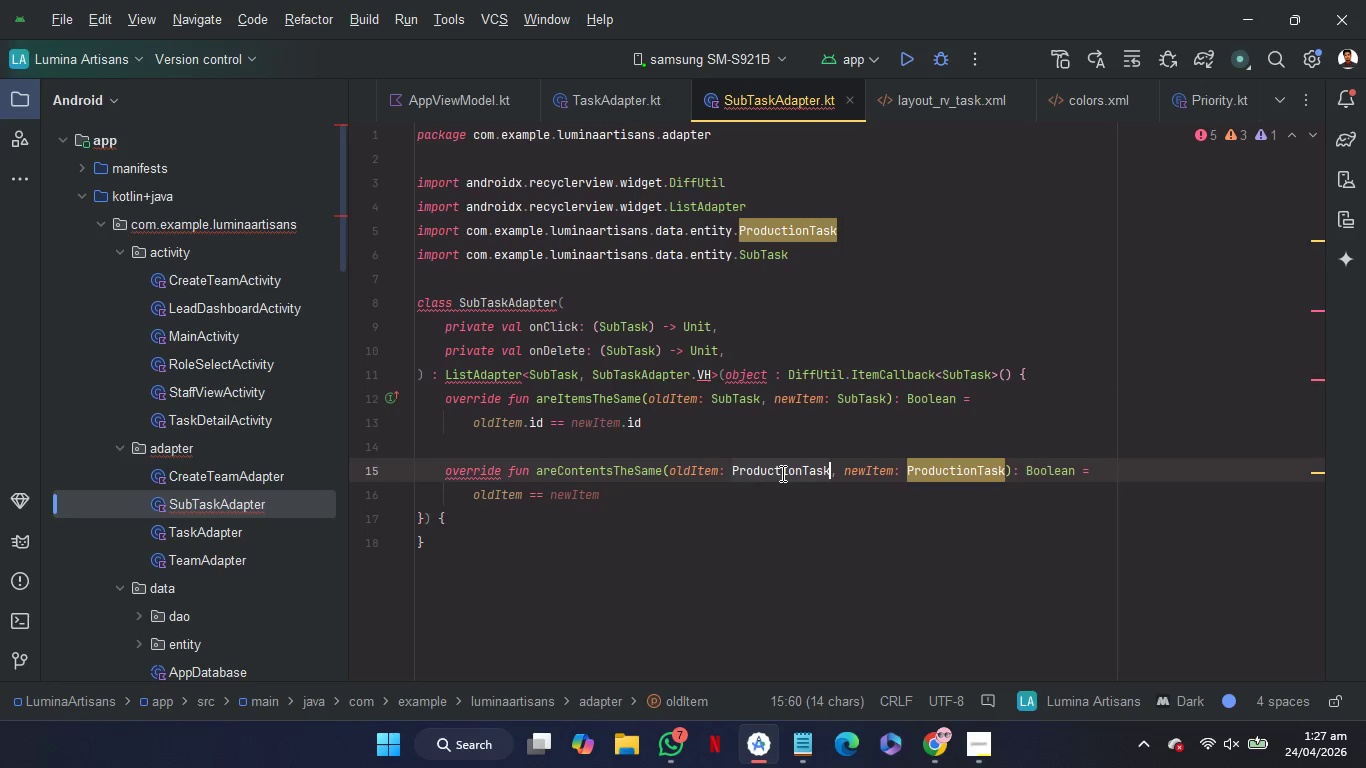 
key(Control+V)
 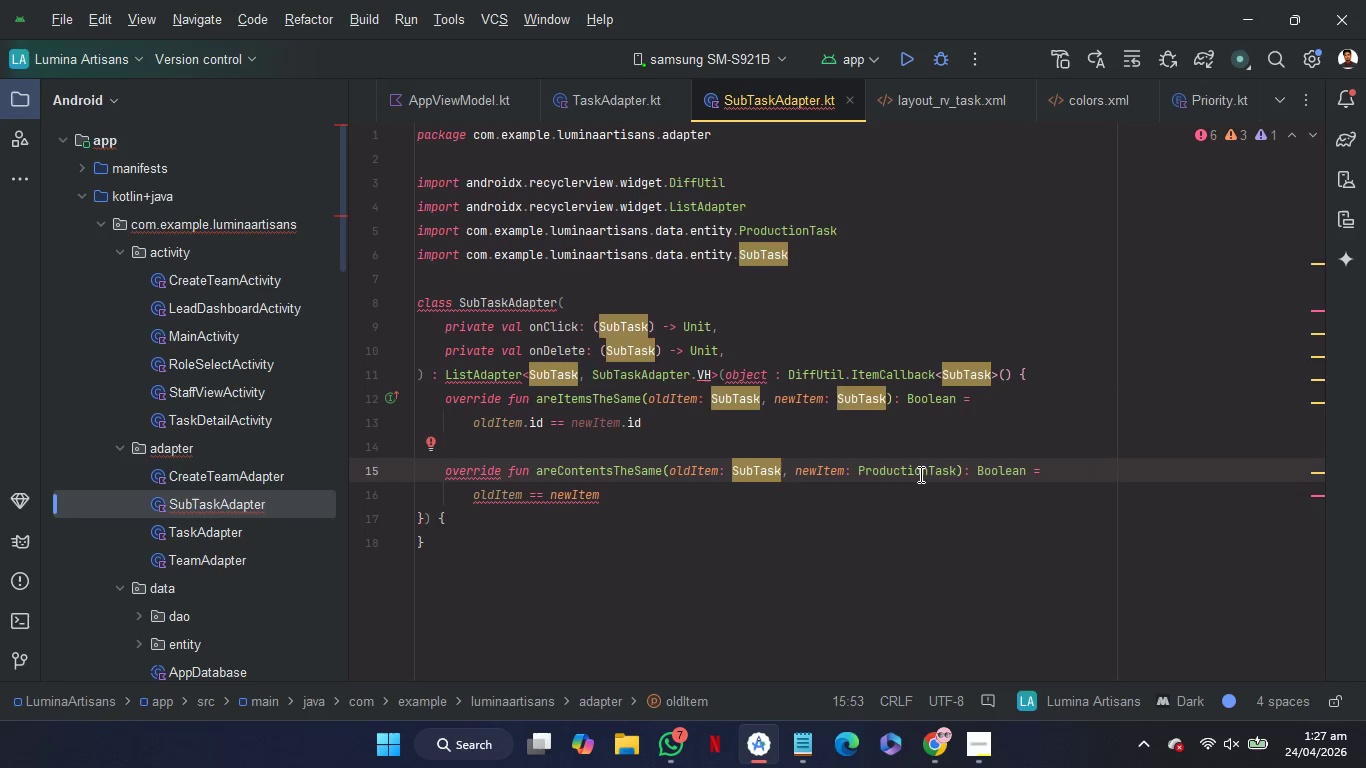 
double_click([919, 474])
 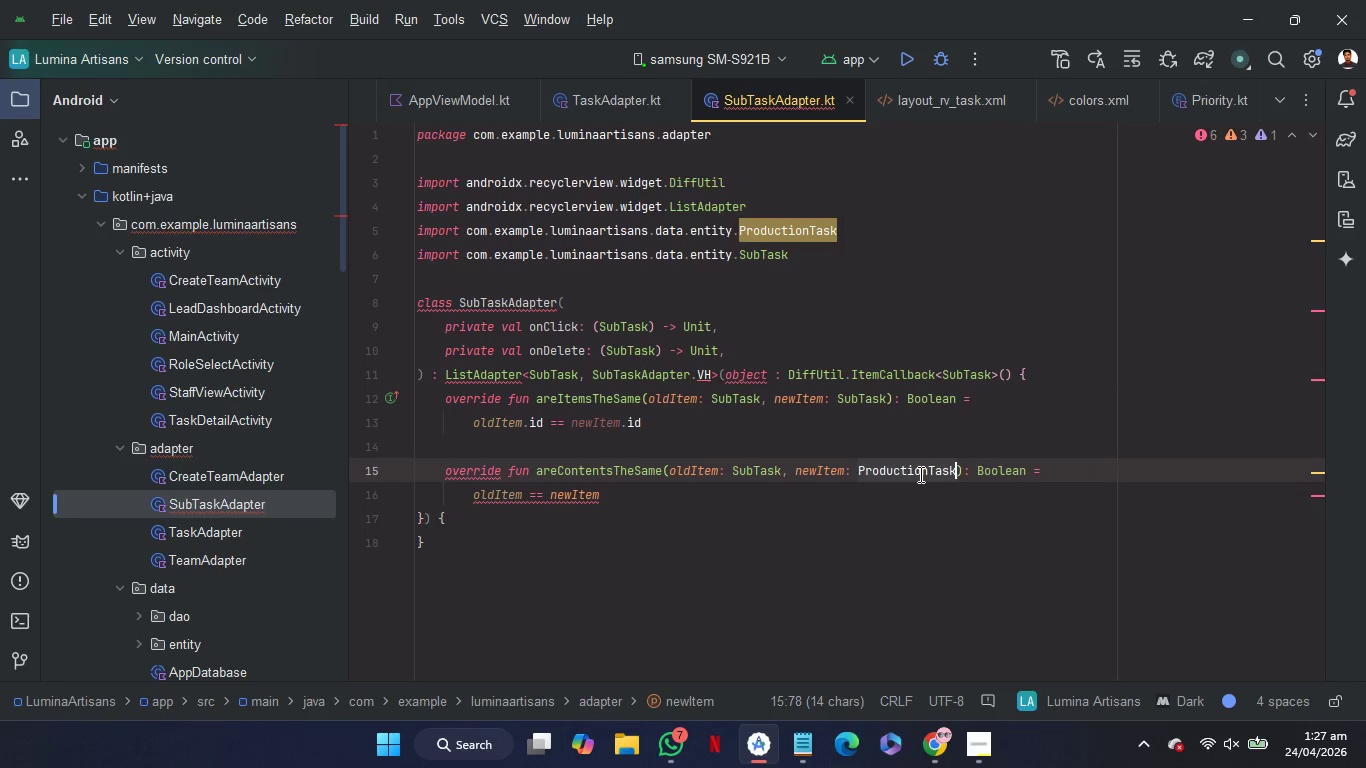 
key(Control+V)
 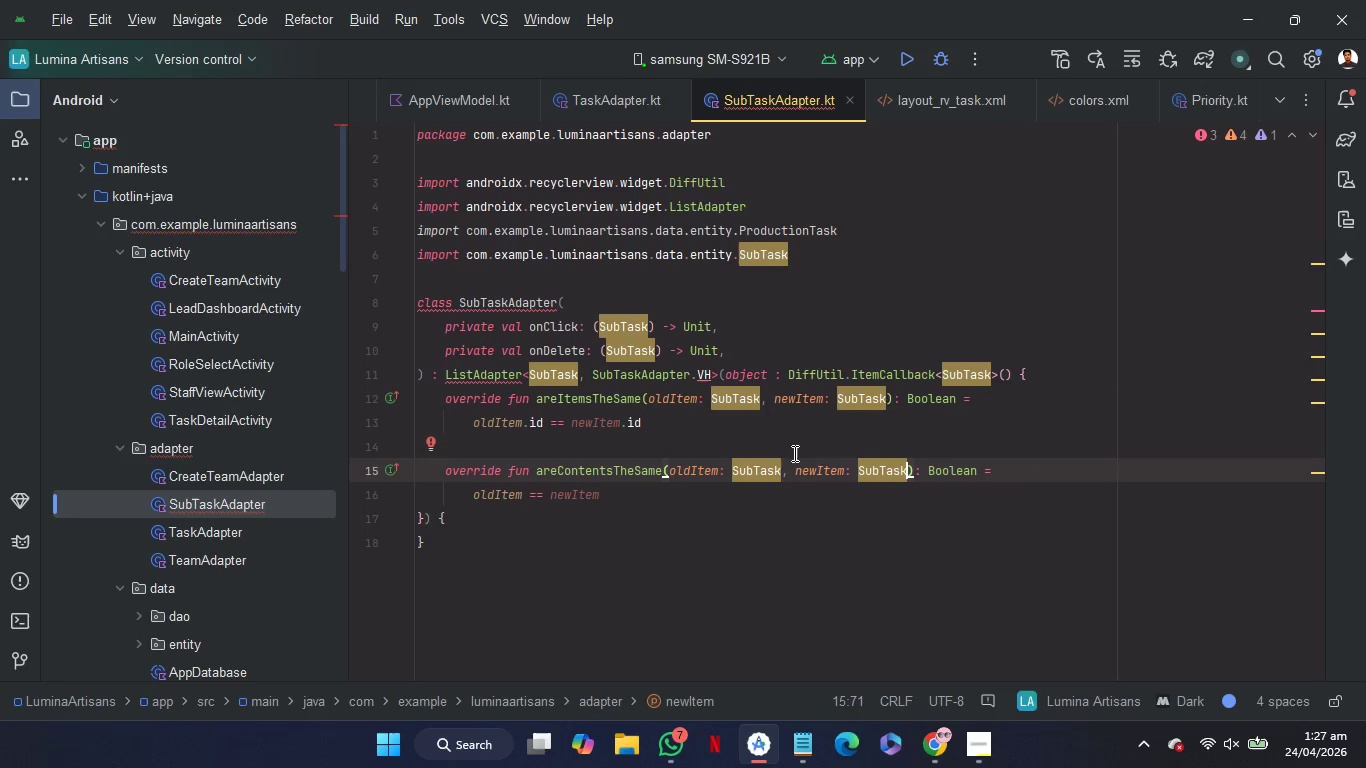 
left_click([793, 448])
 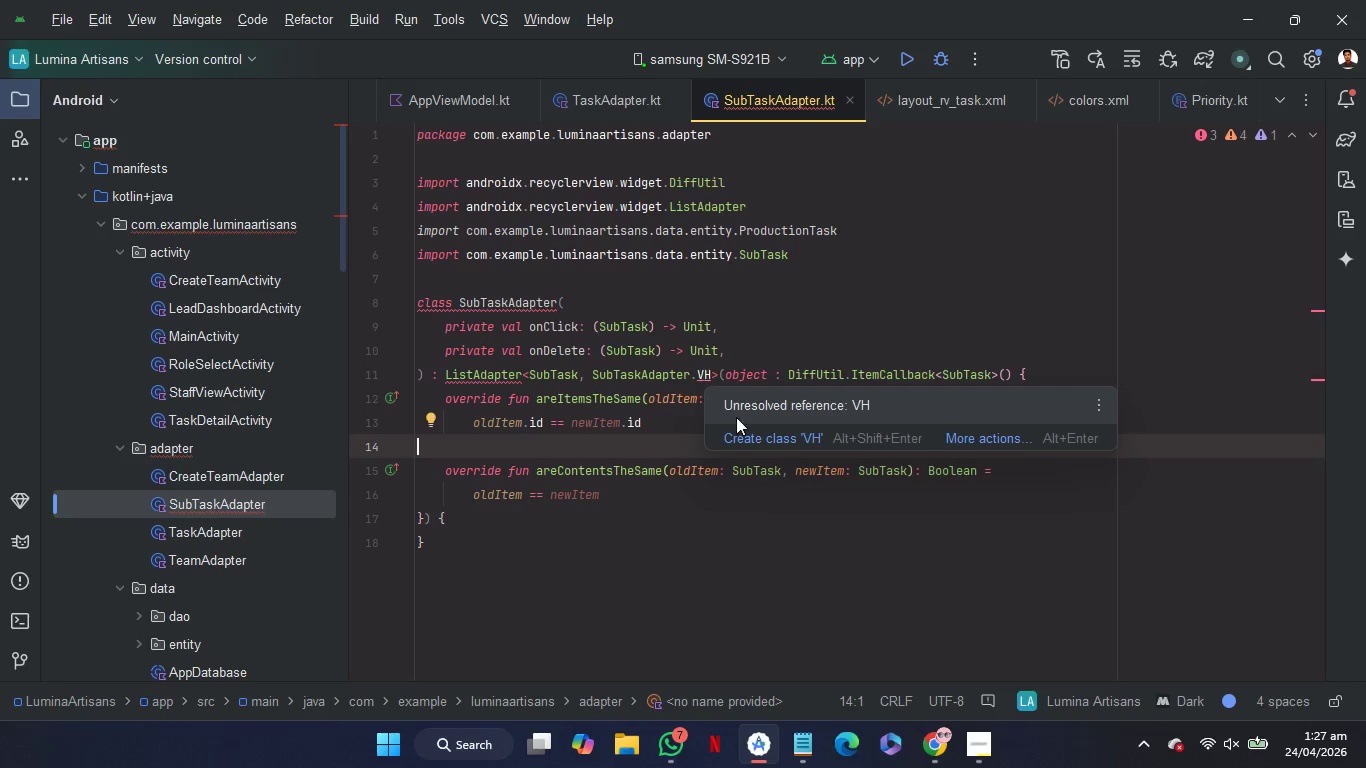 
left_click([748, 433])
 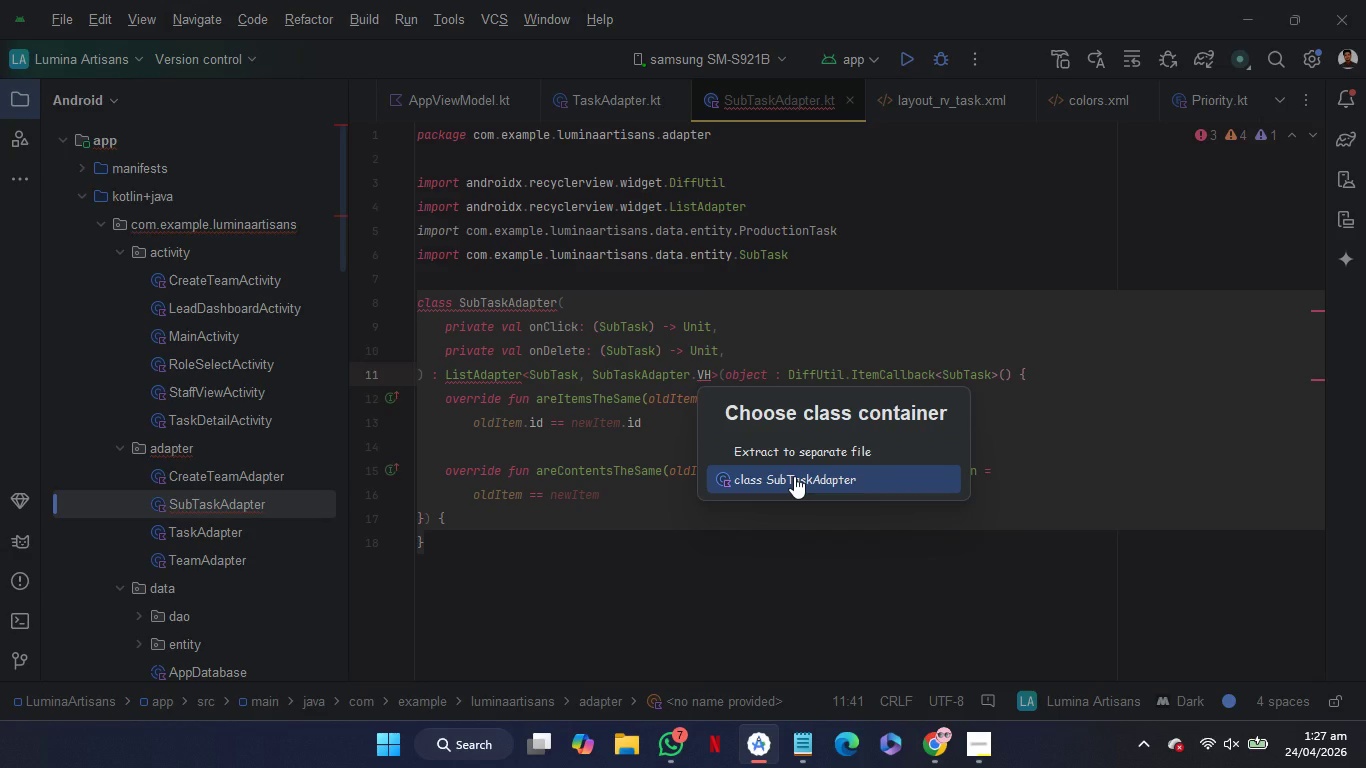 
left_click([794, 476])
 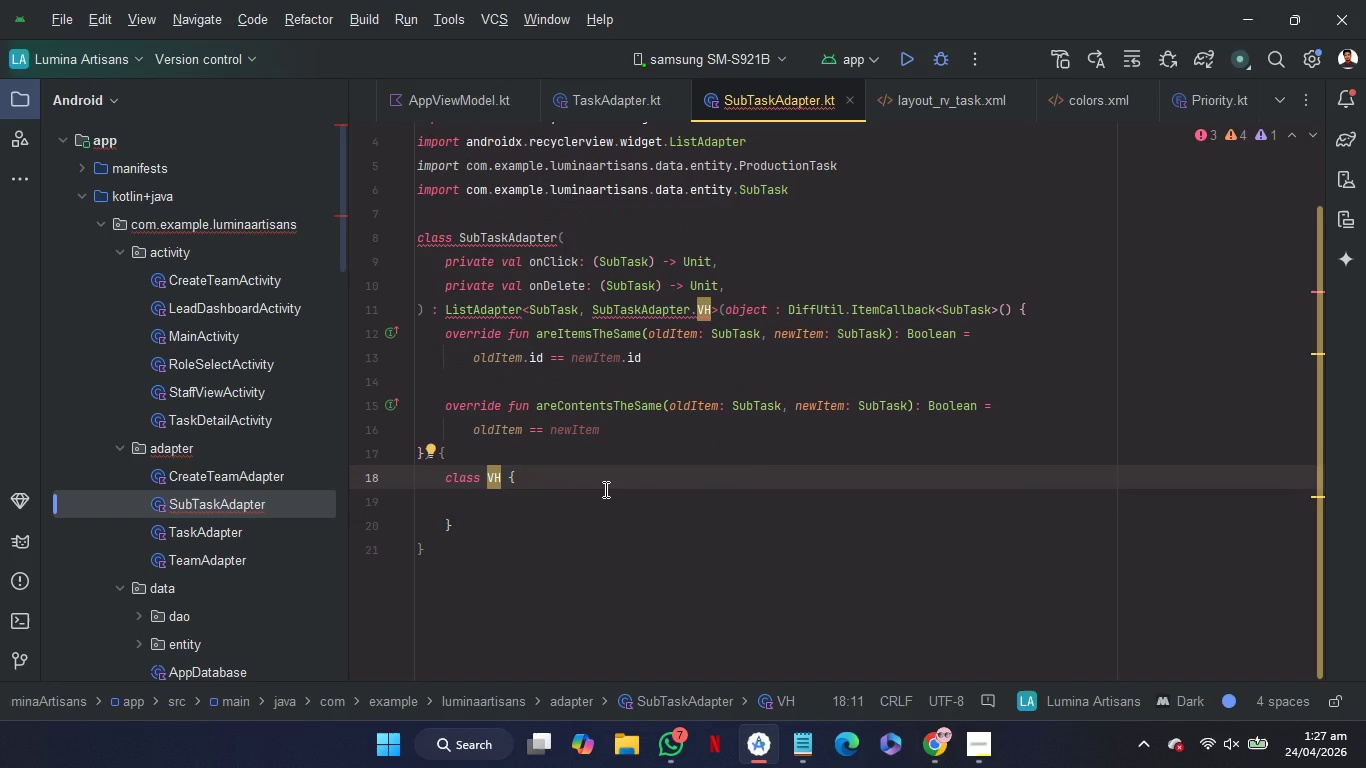 
key(ArrowUp)
 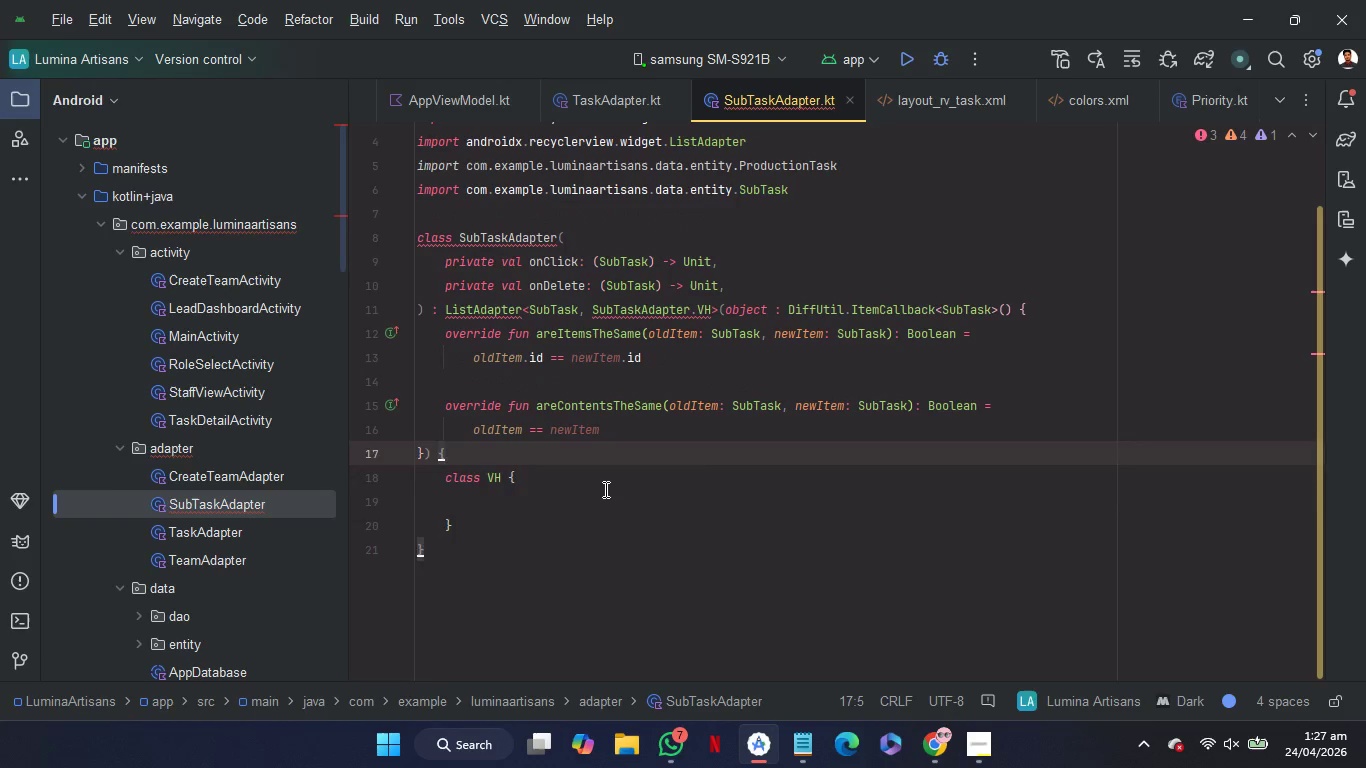 
key(ArrowDown)
 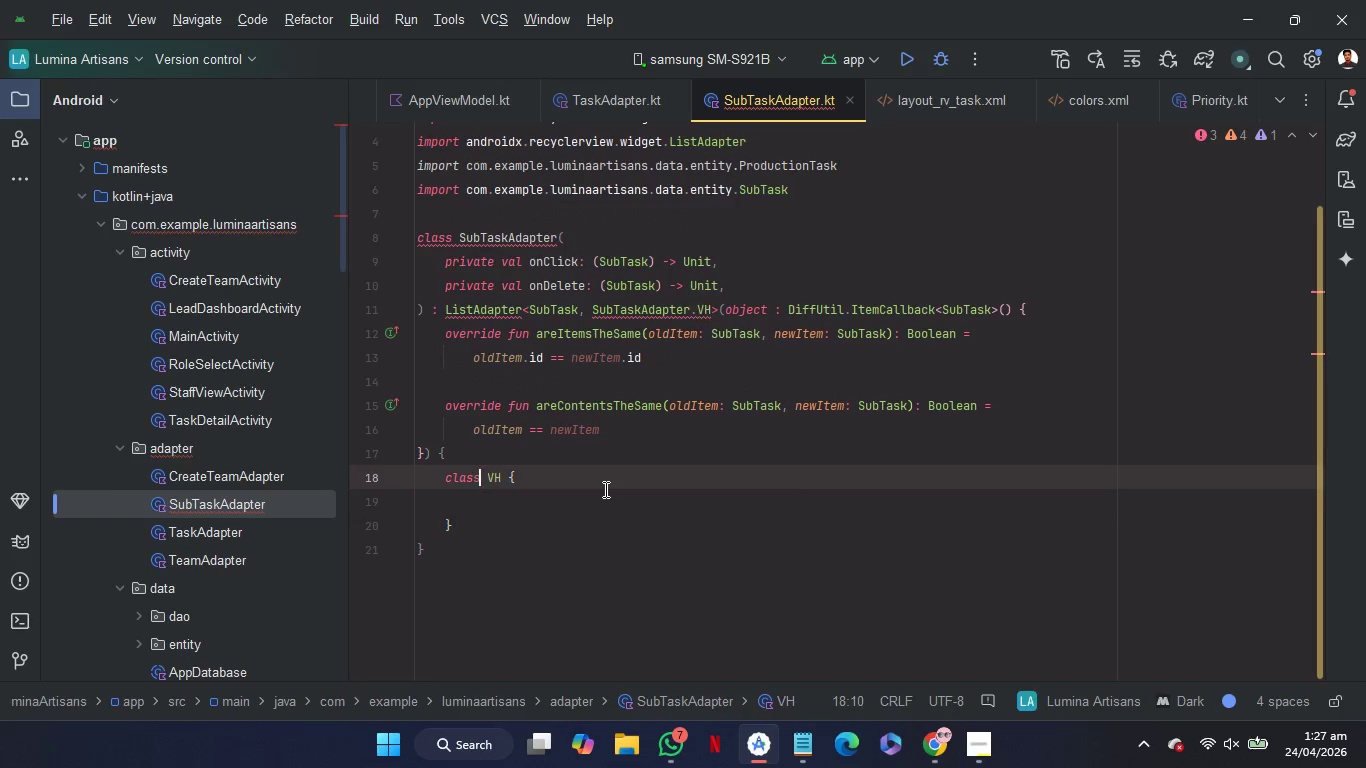 
hold_key(key=ArrowLeft, duration=0.77)
 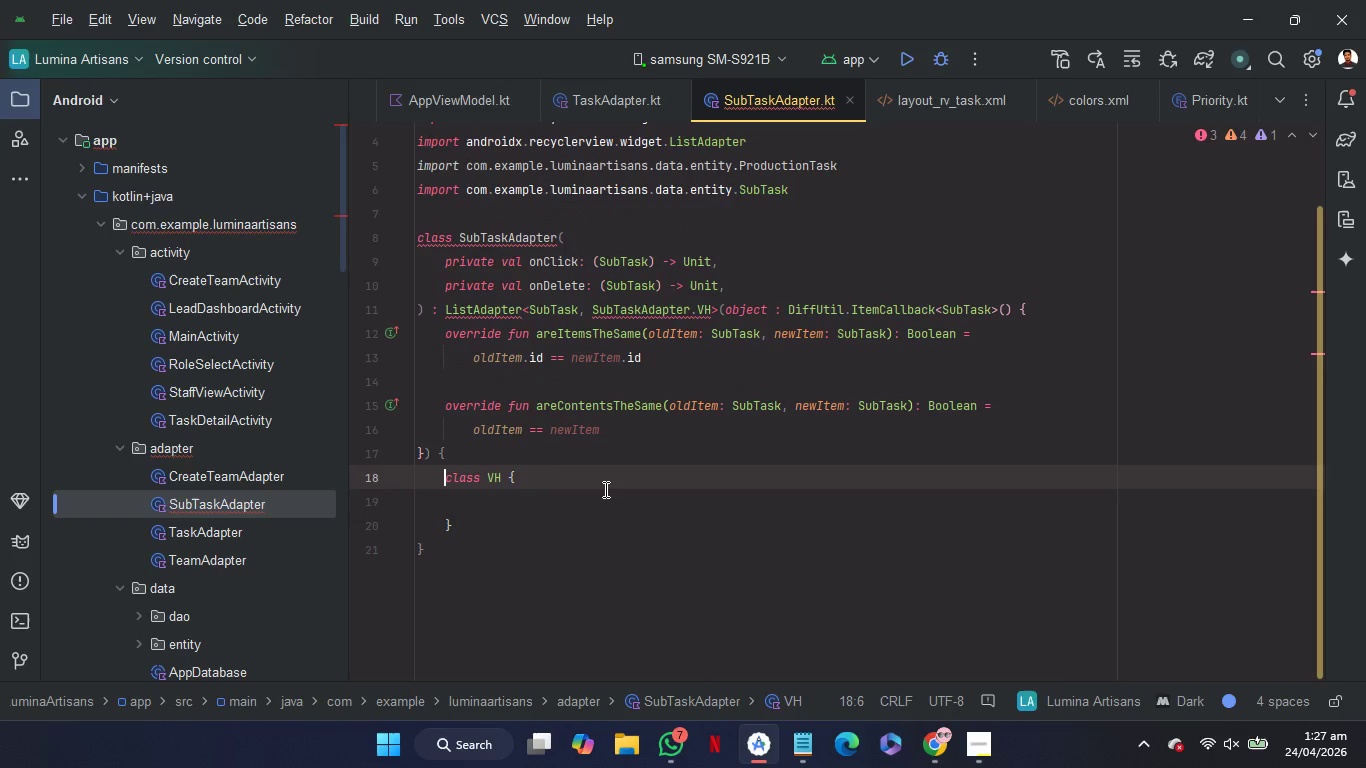 
key(ArrowLeft)
 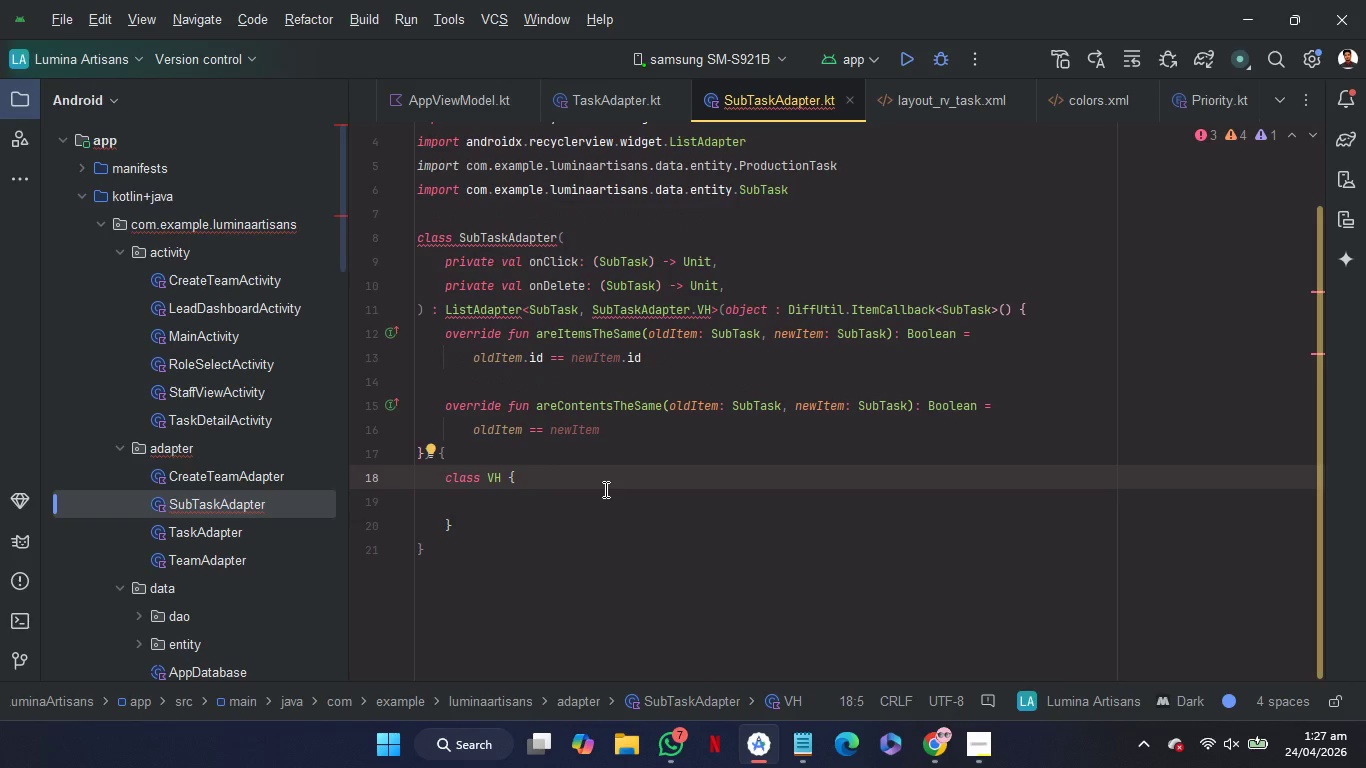 
type(inner )
 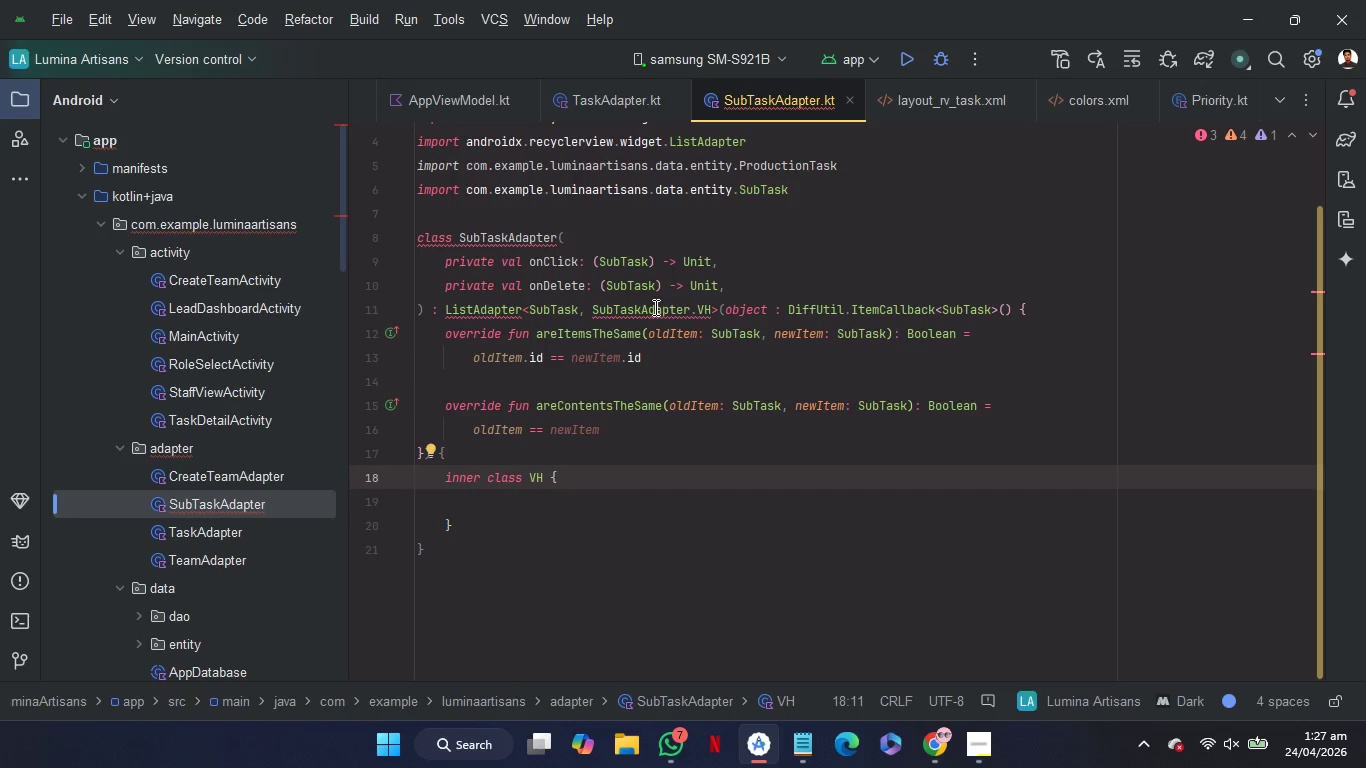 
mouse_move([523, 267])
 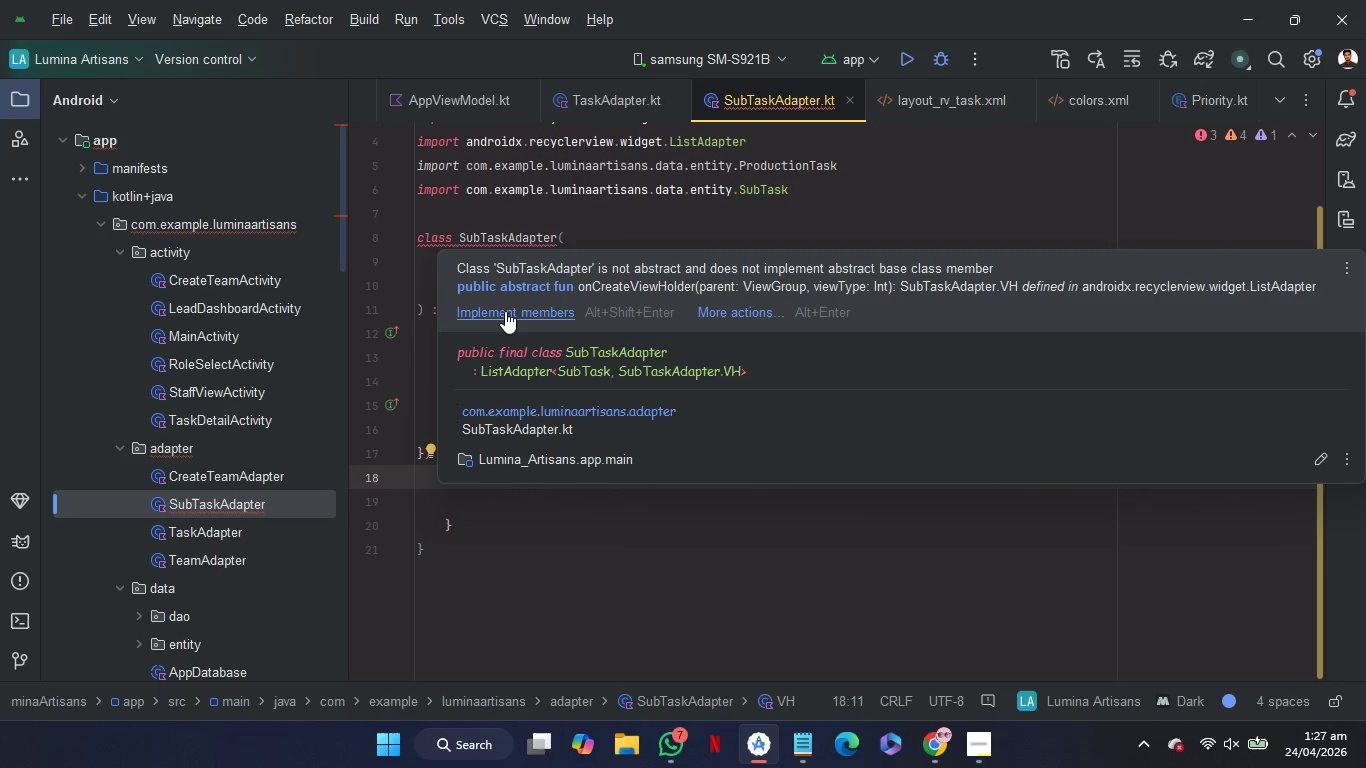 
left_click([506, 311])
 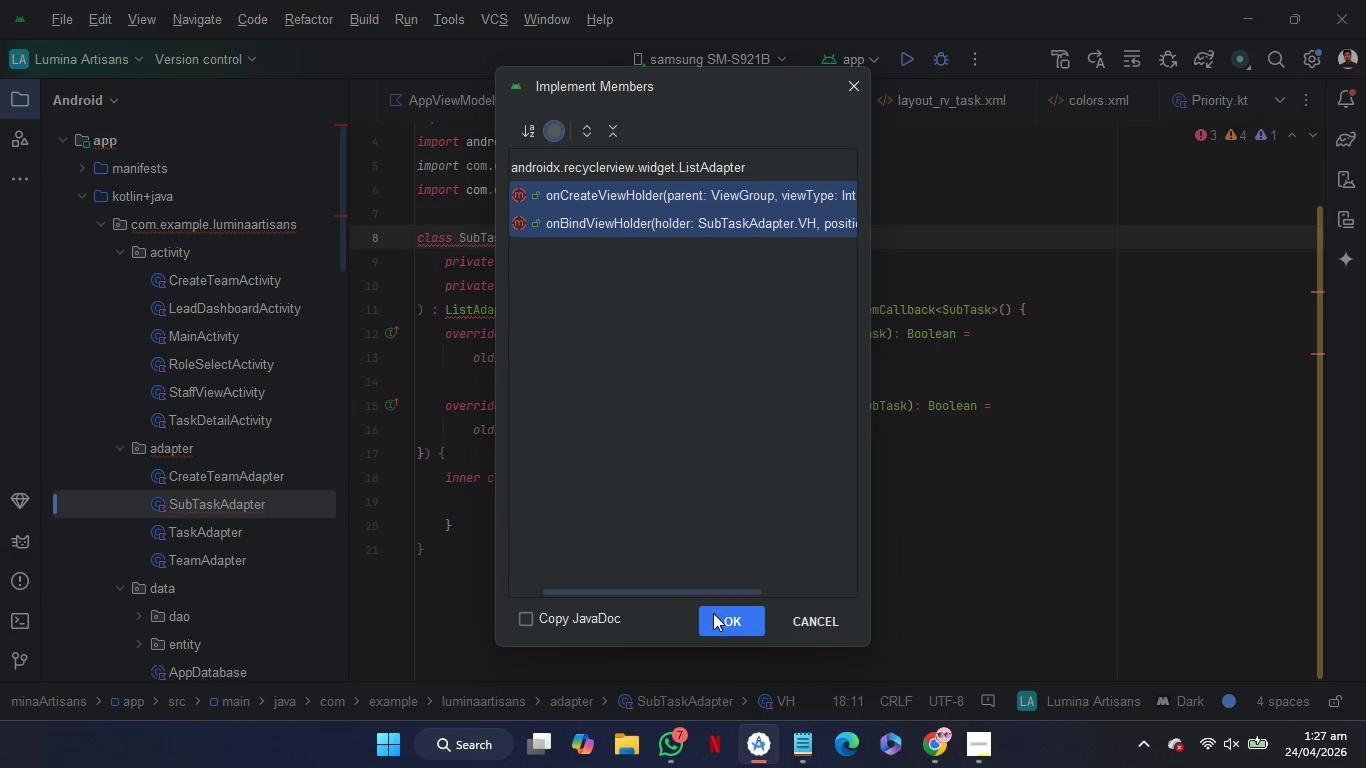 
left_click([714, 618])
 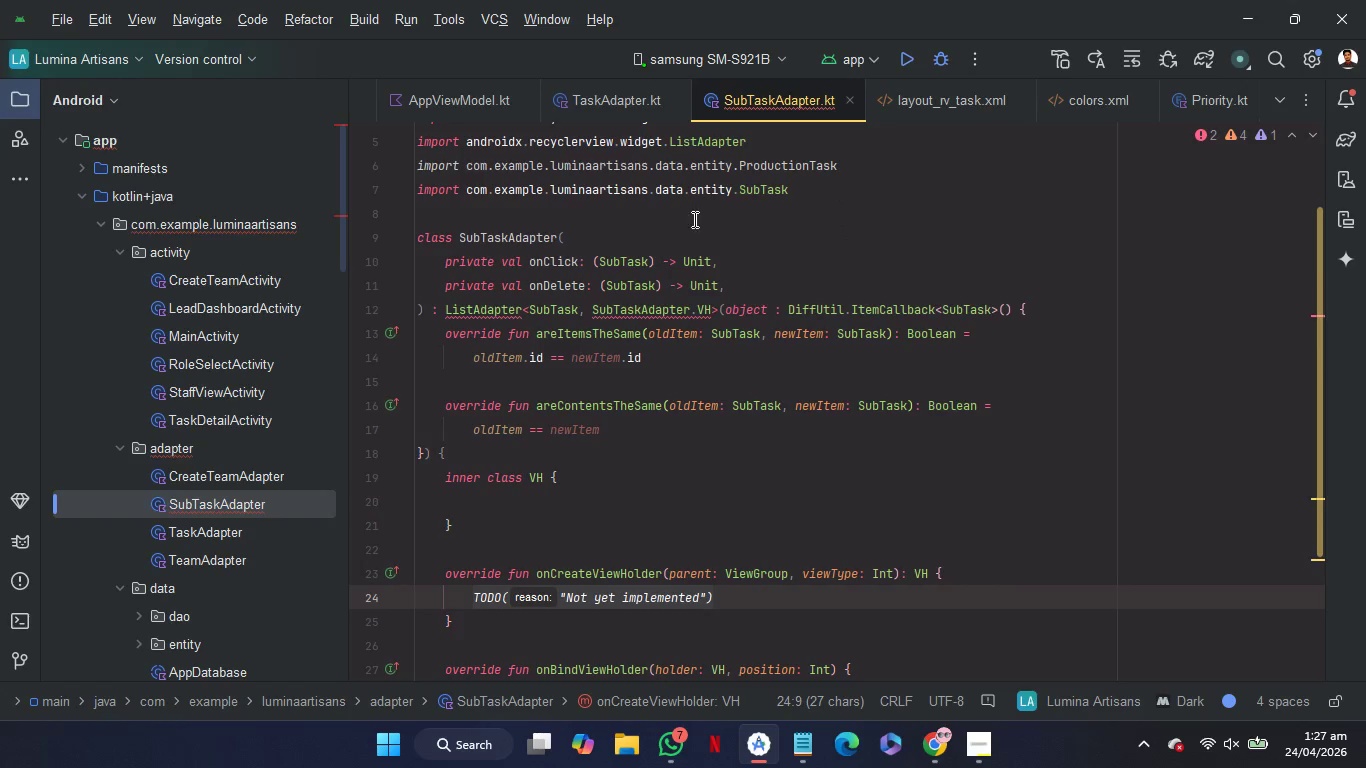 
left_click([597, 100])
 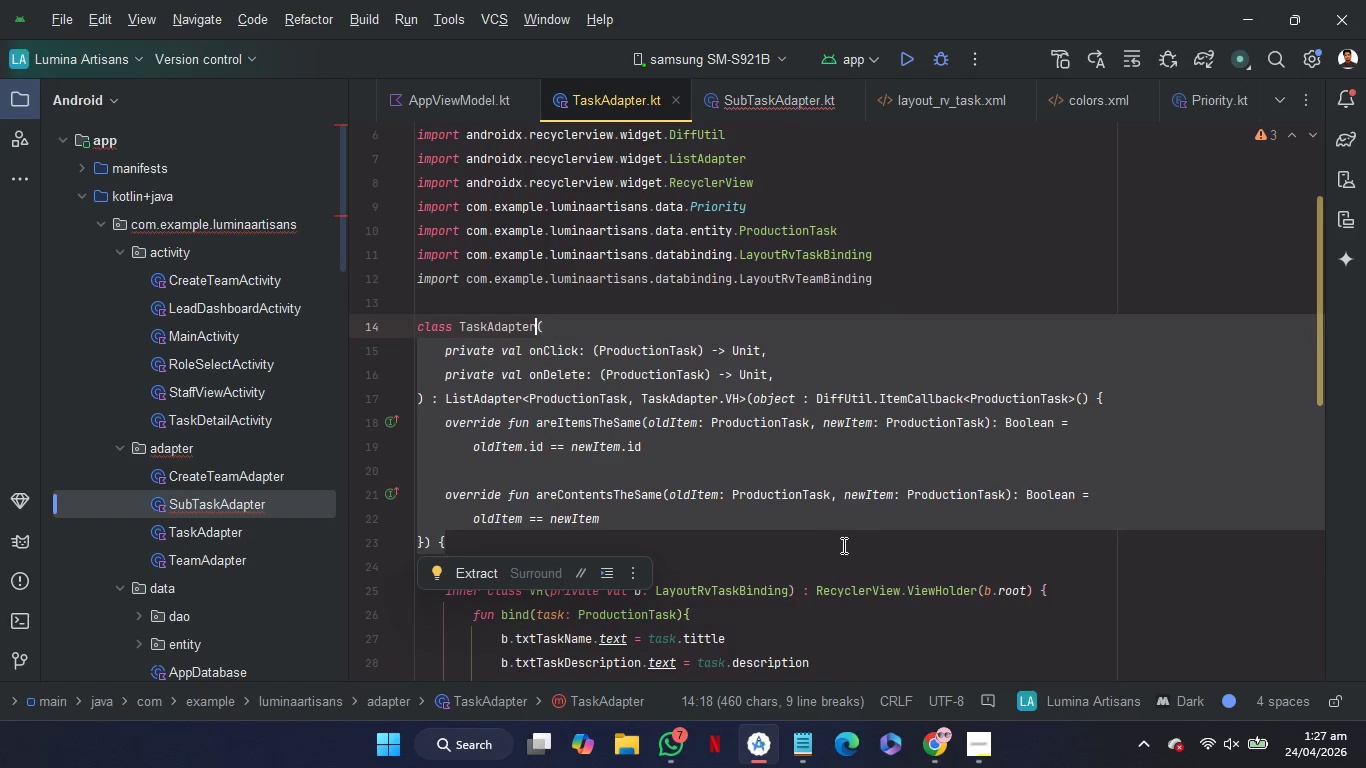 
left_click([847, 548])
 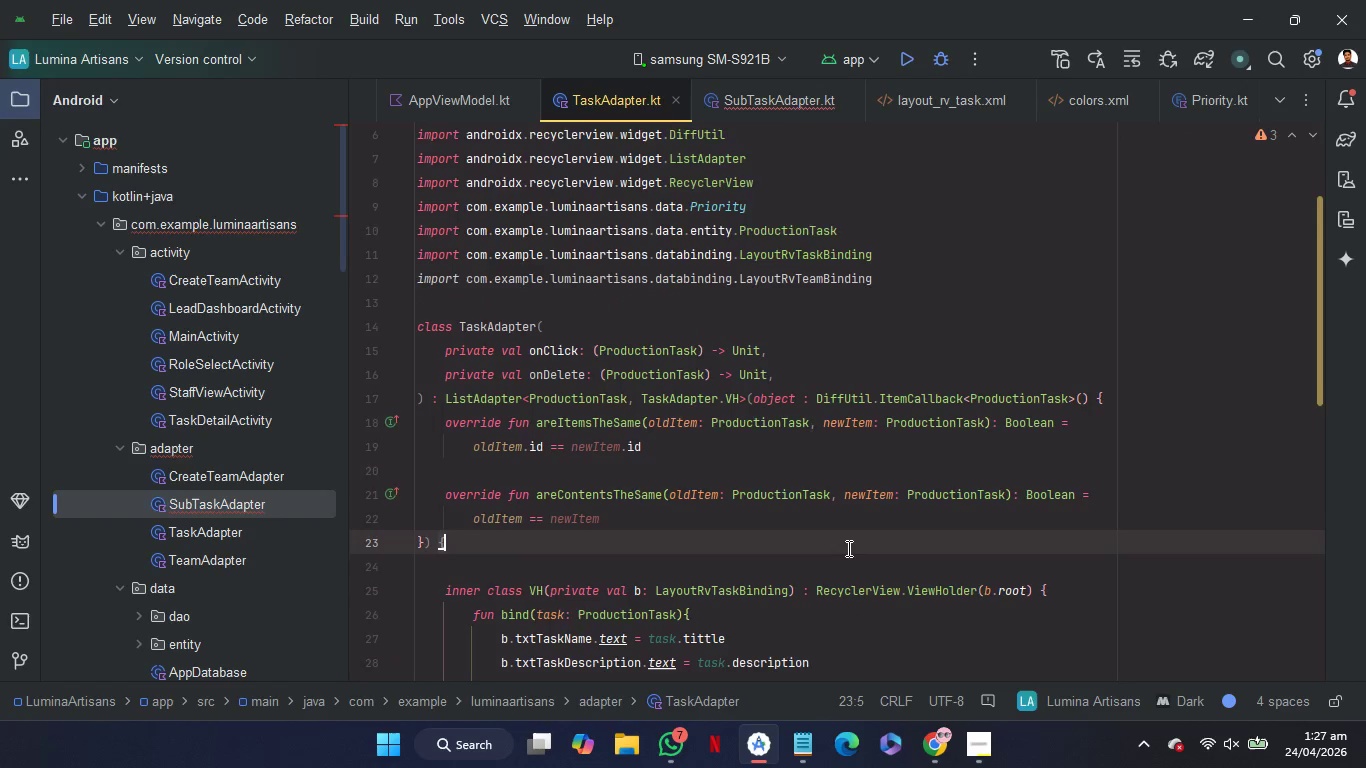 
scroll: coordinate [847, 548], scroll_direction: down, amount: 3.0
 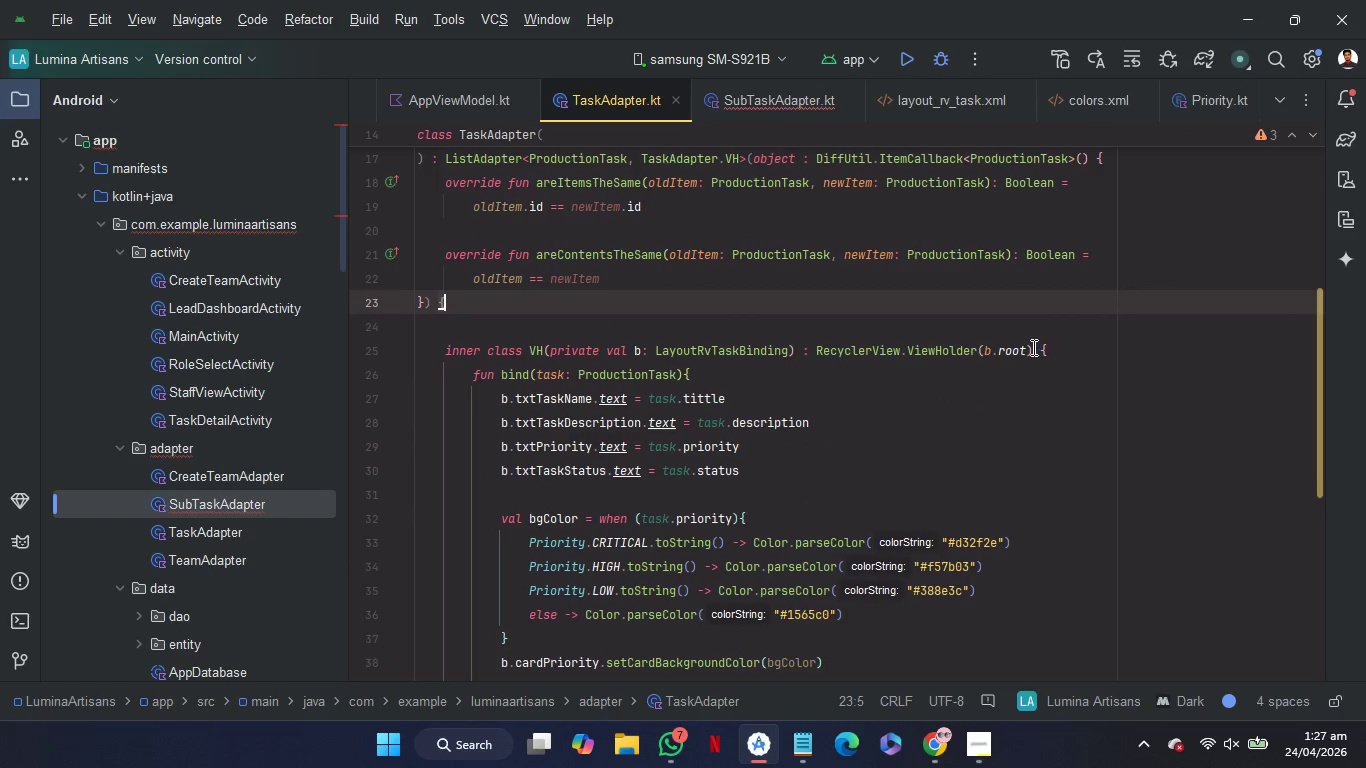 
left_click_drag(start_coordinate=[1031, 347], to_coordinate=[544, 355])
 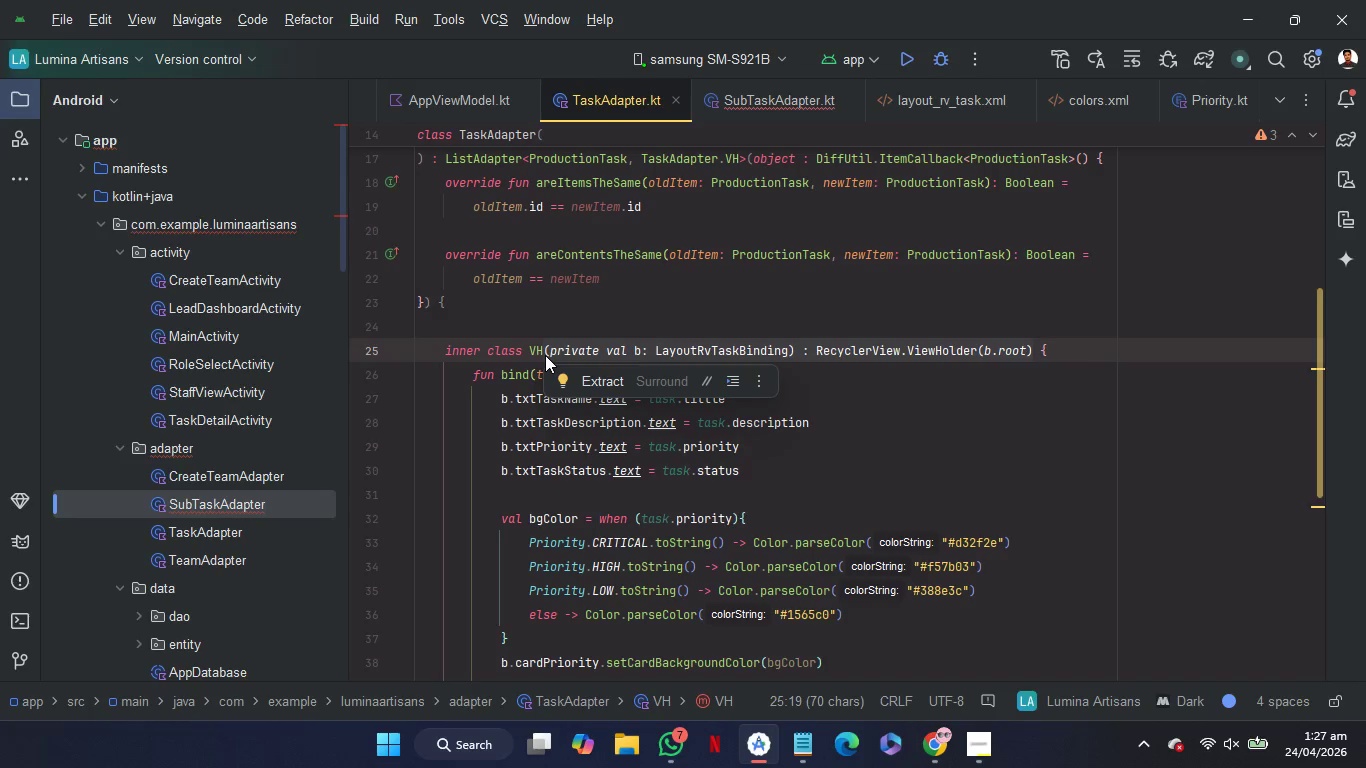 
key(Control+C)
 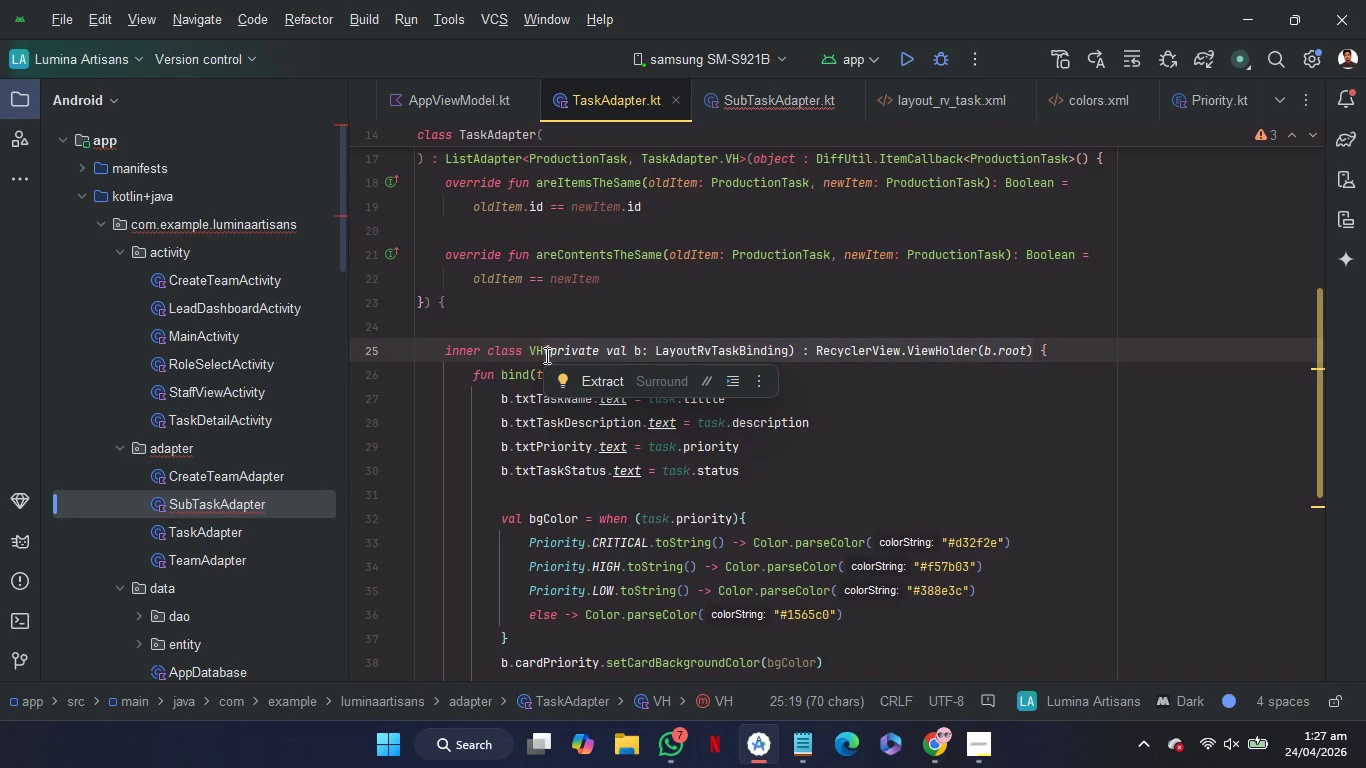 
key(Control+C)
 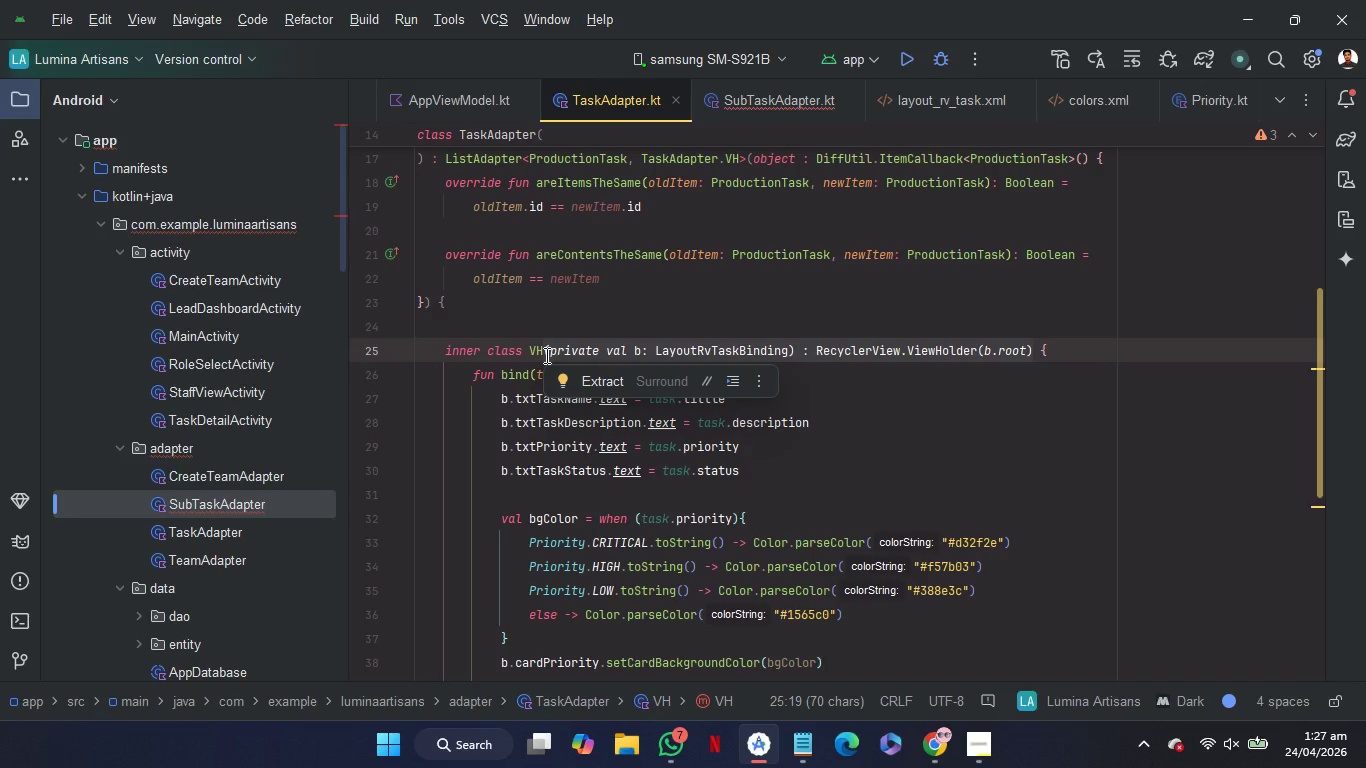 
key(Control+C)
 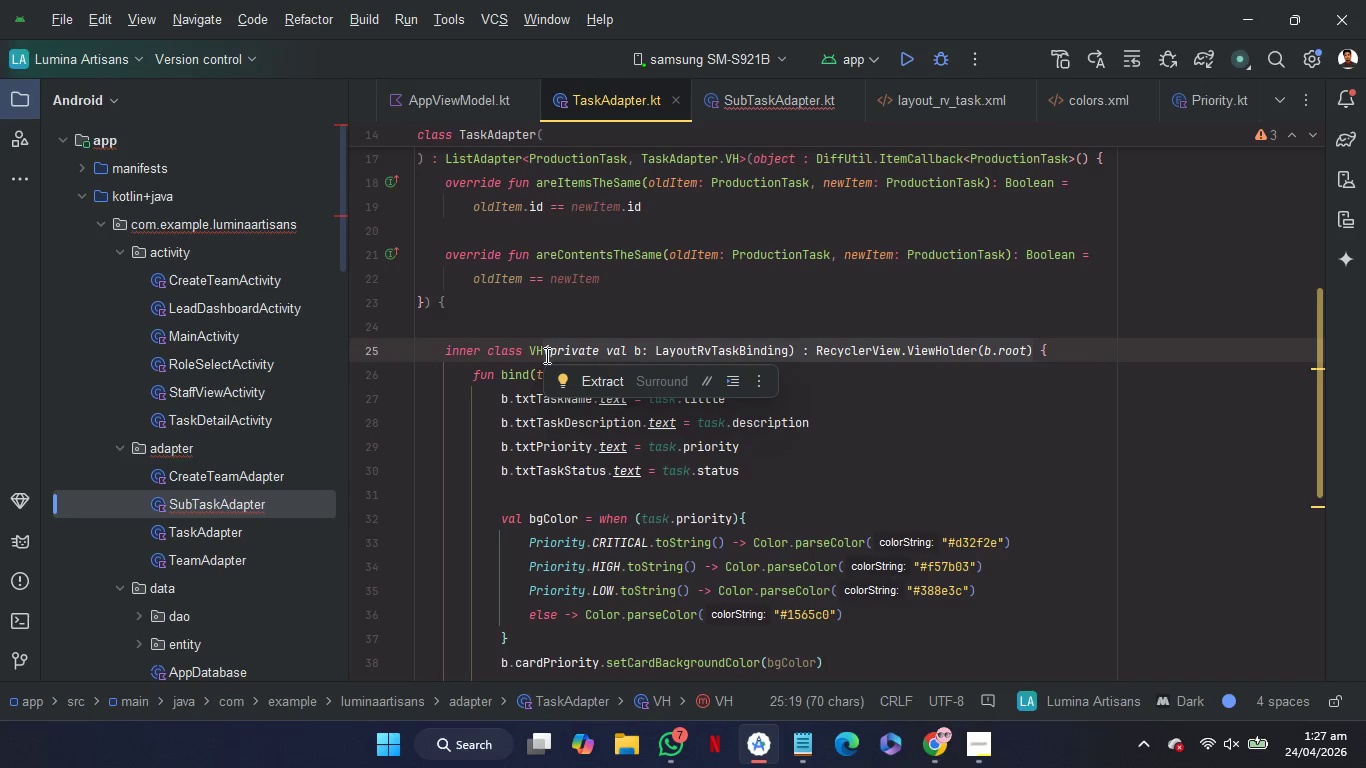 
key(Control+C)
 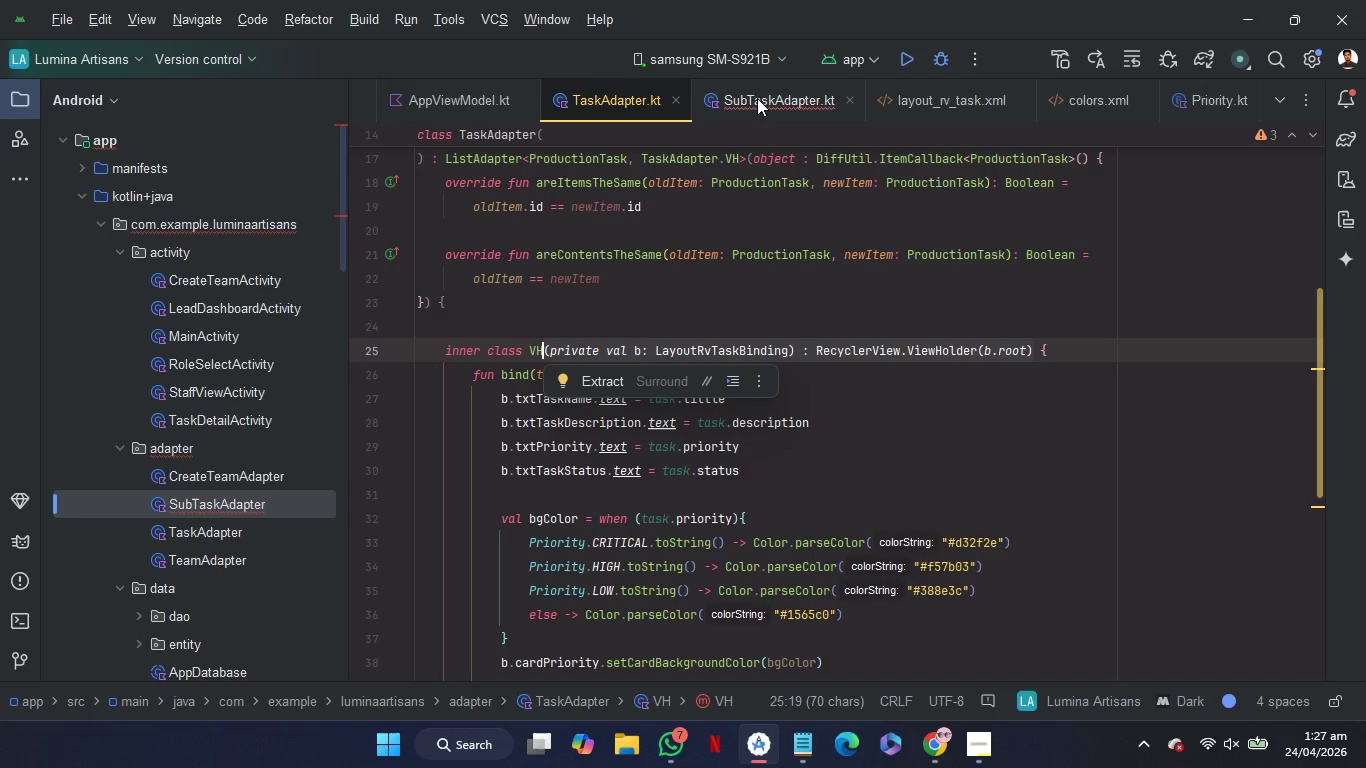 
left_click([758, 97])
 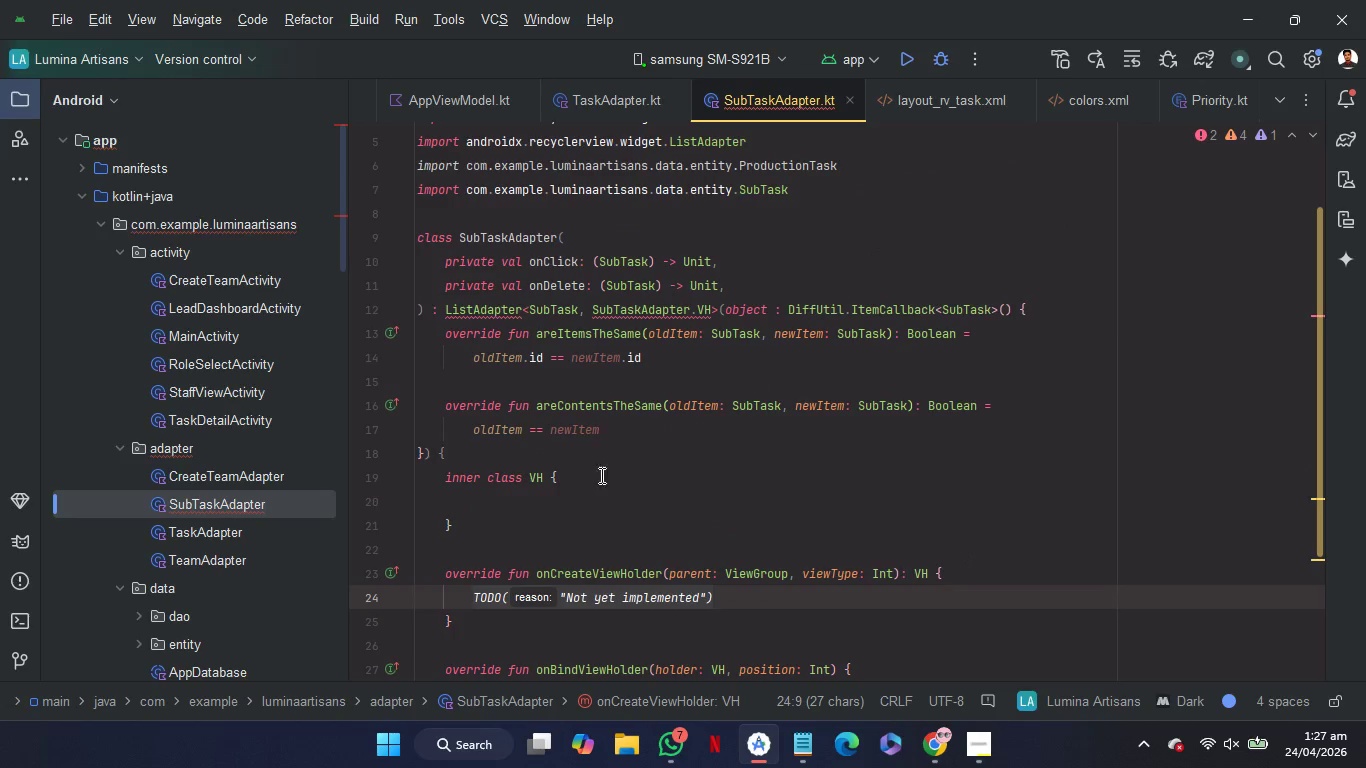 
left_click([574, 478])
 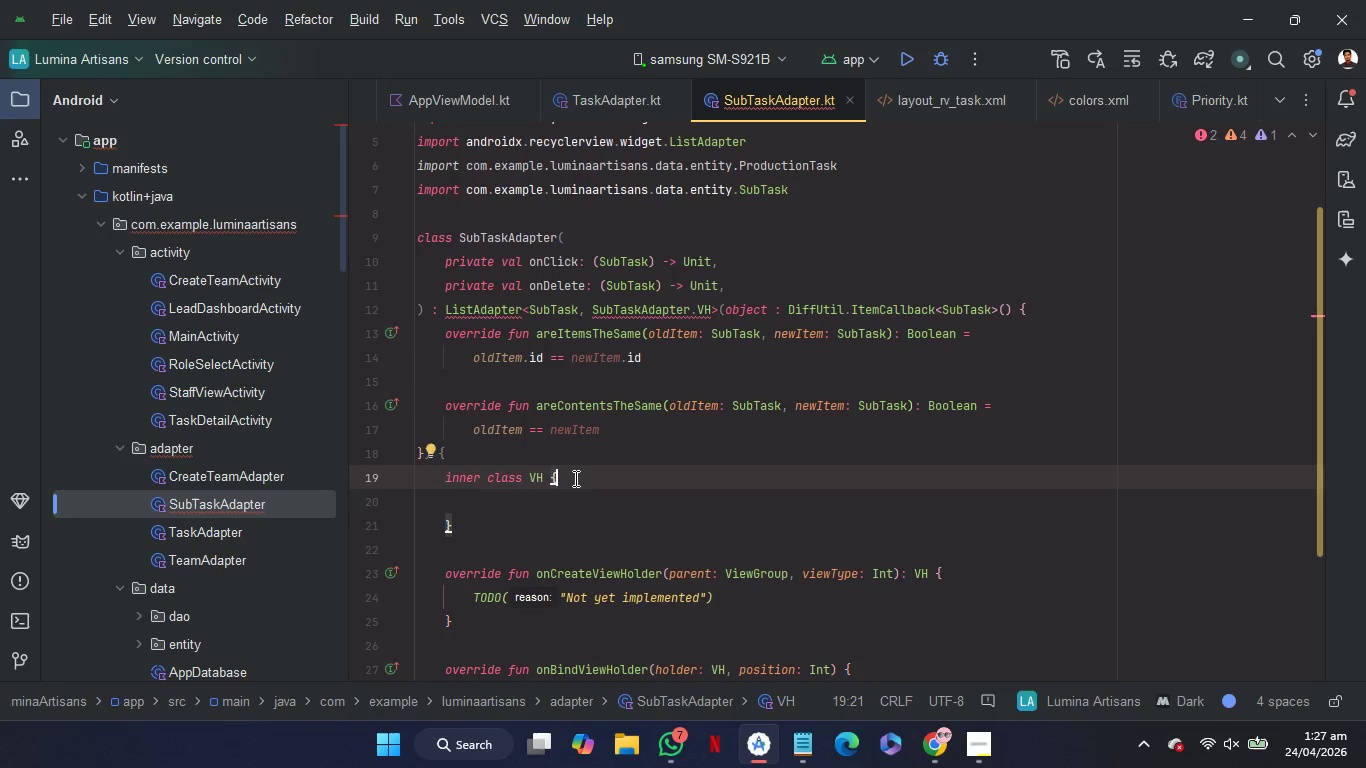 
key(ArrowLeft)
 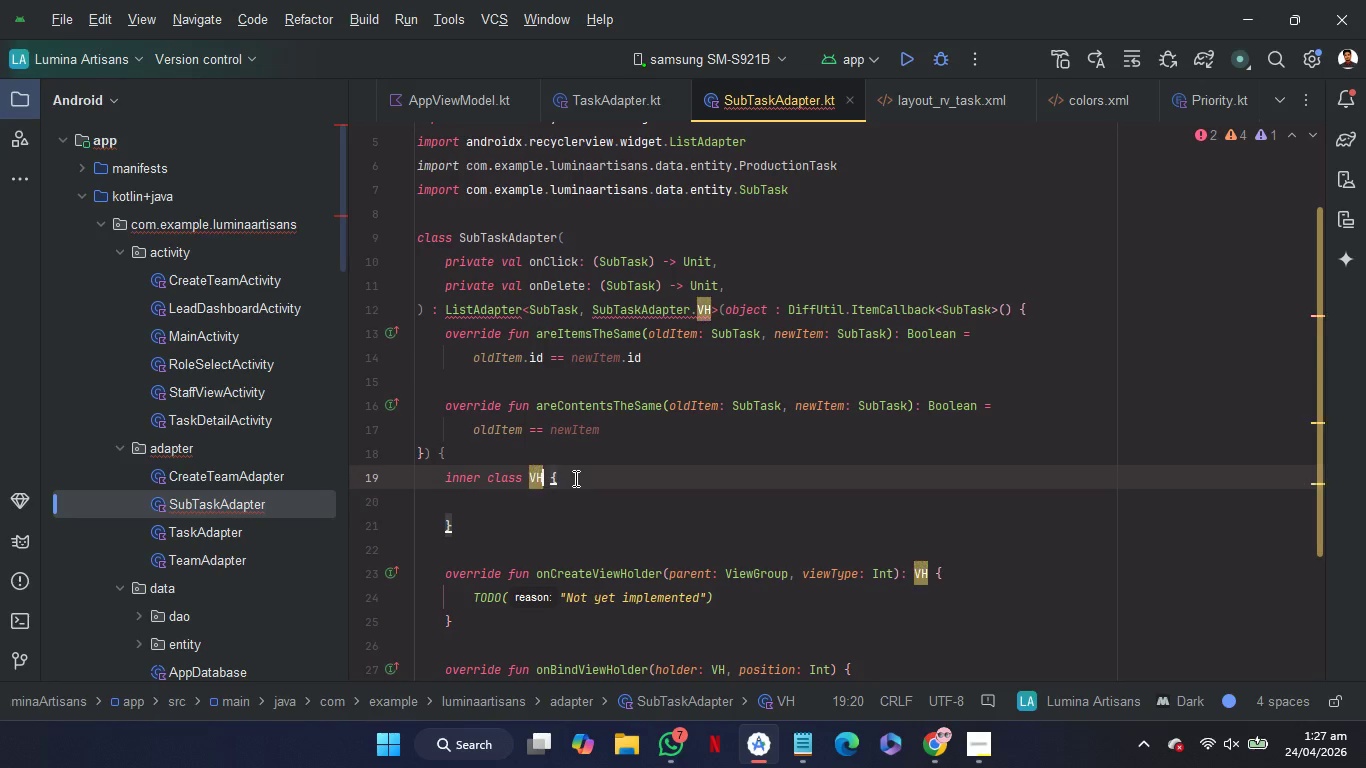 
key(ArrowLeft)
 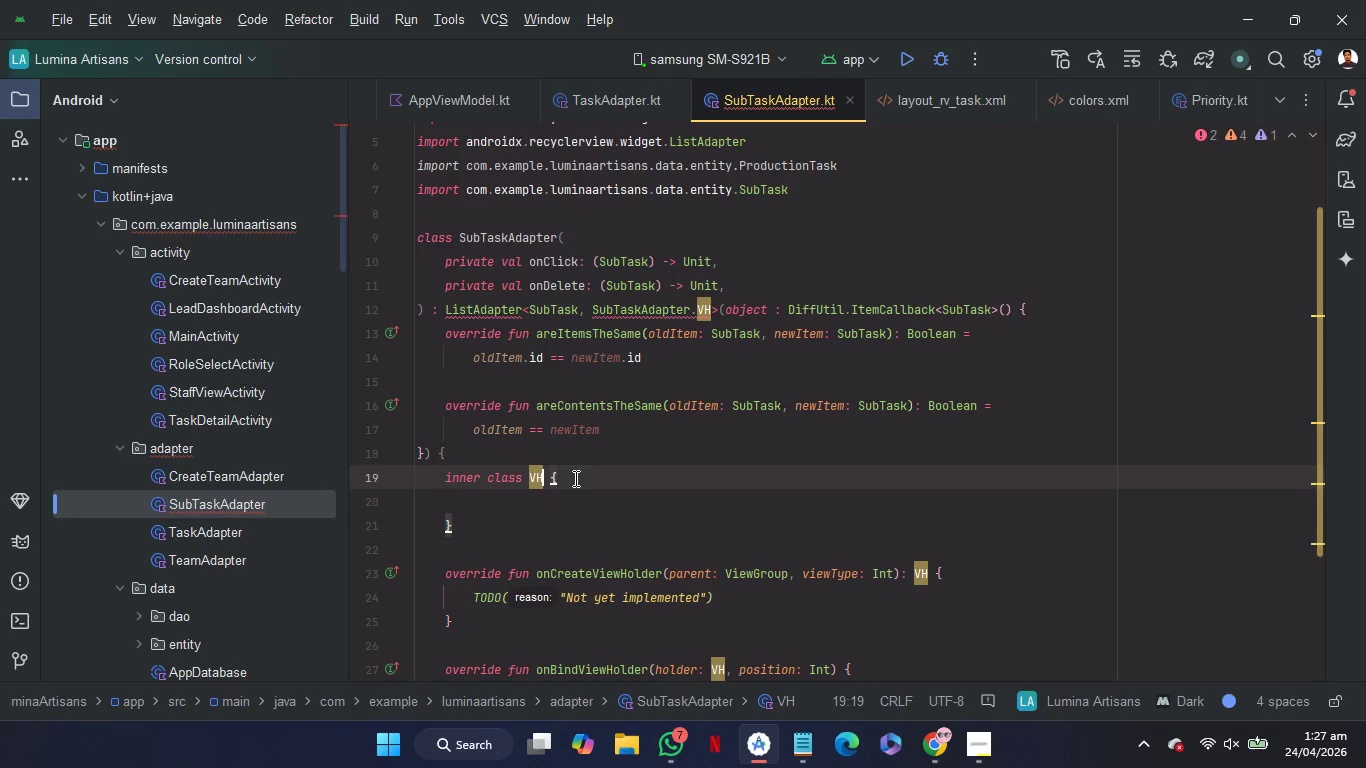 
key(Control+V)
 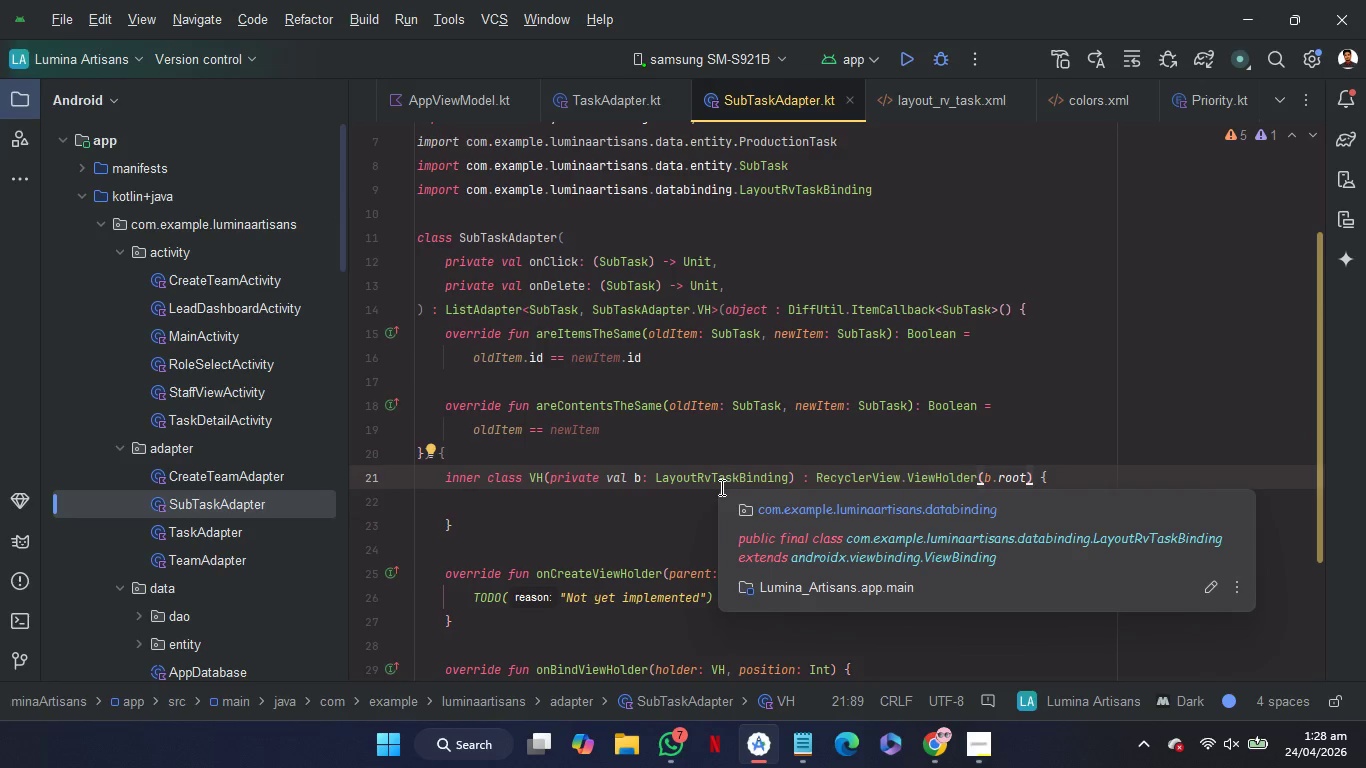 
wait(7.86)
 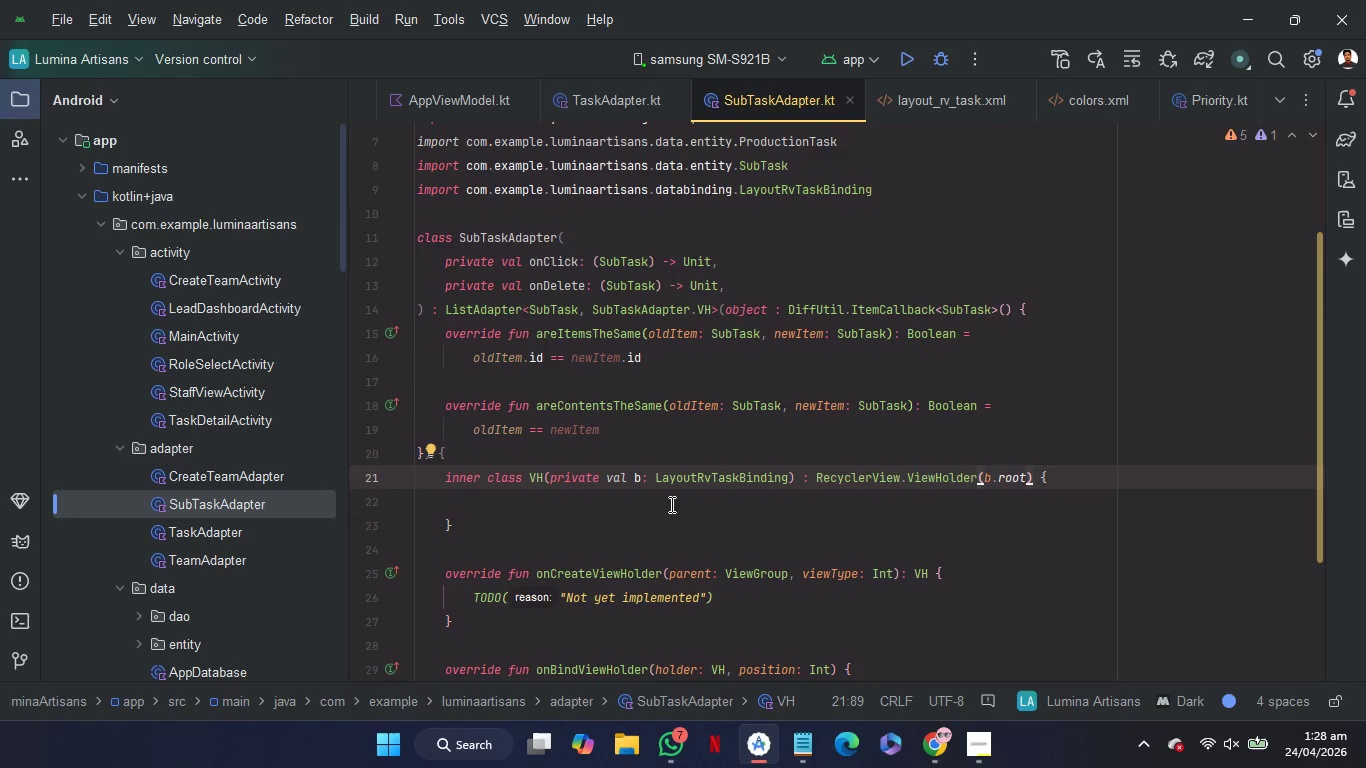 
left_click([714, 483])
 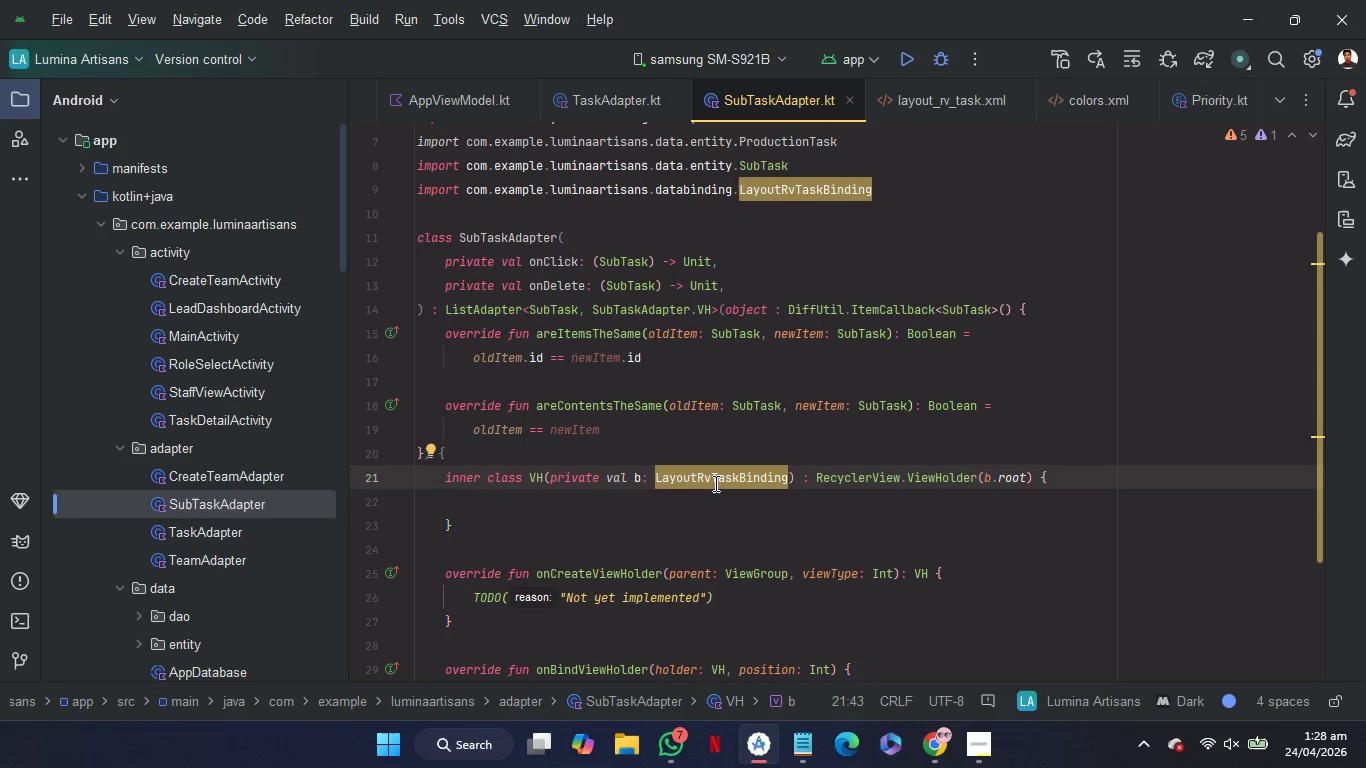 
type(Sub)
 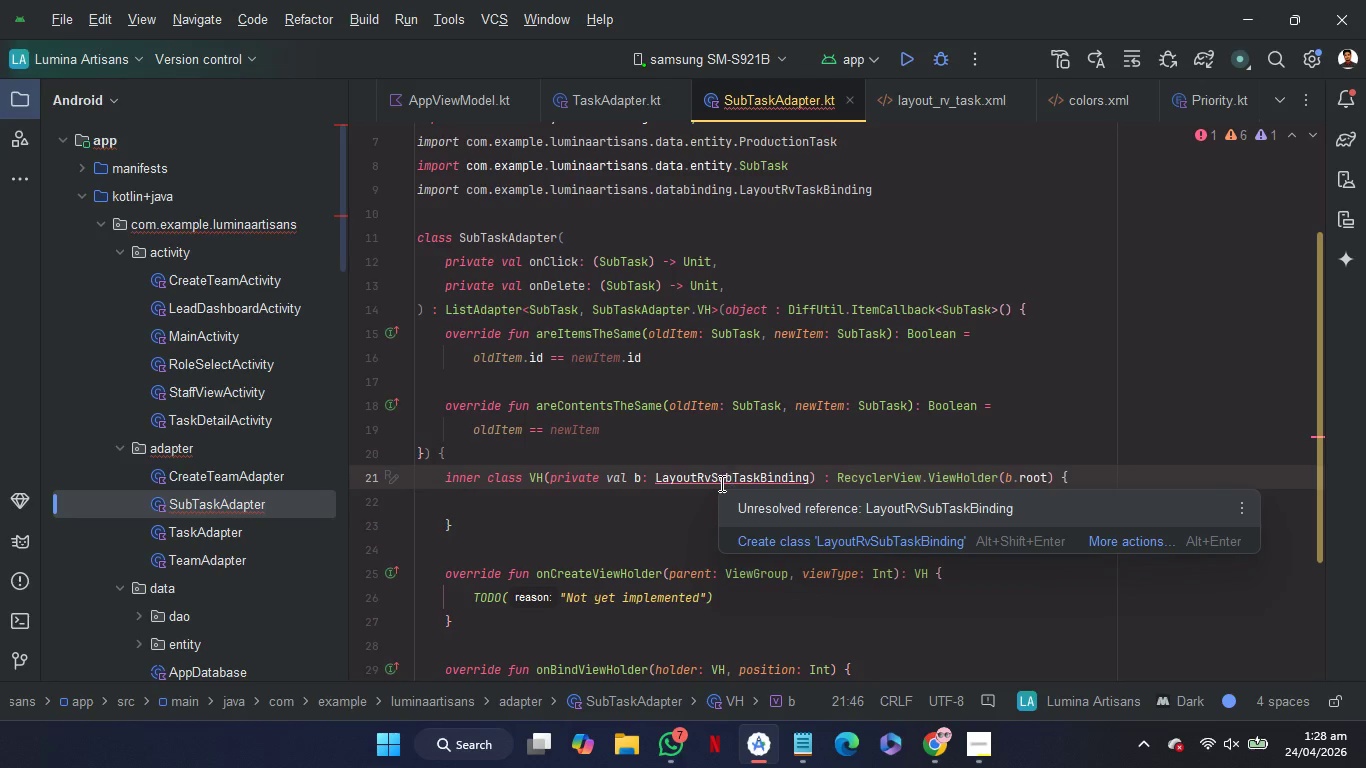 
wait(21.53)
 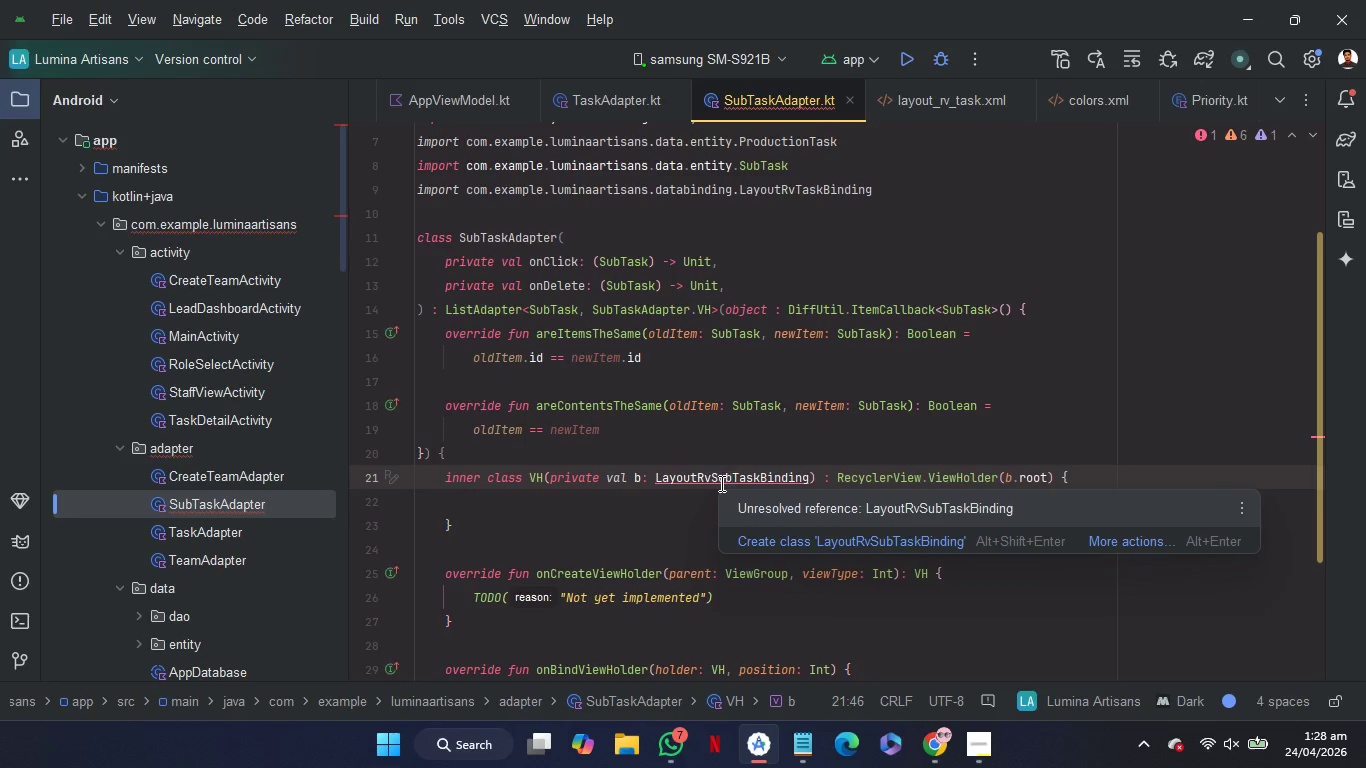 
key(Backspace)
key(Backspace)
type(tep)
 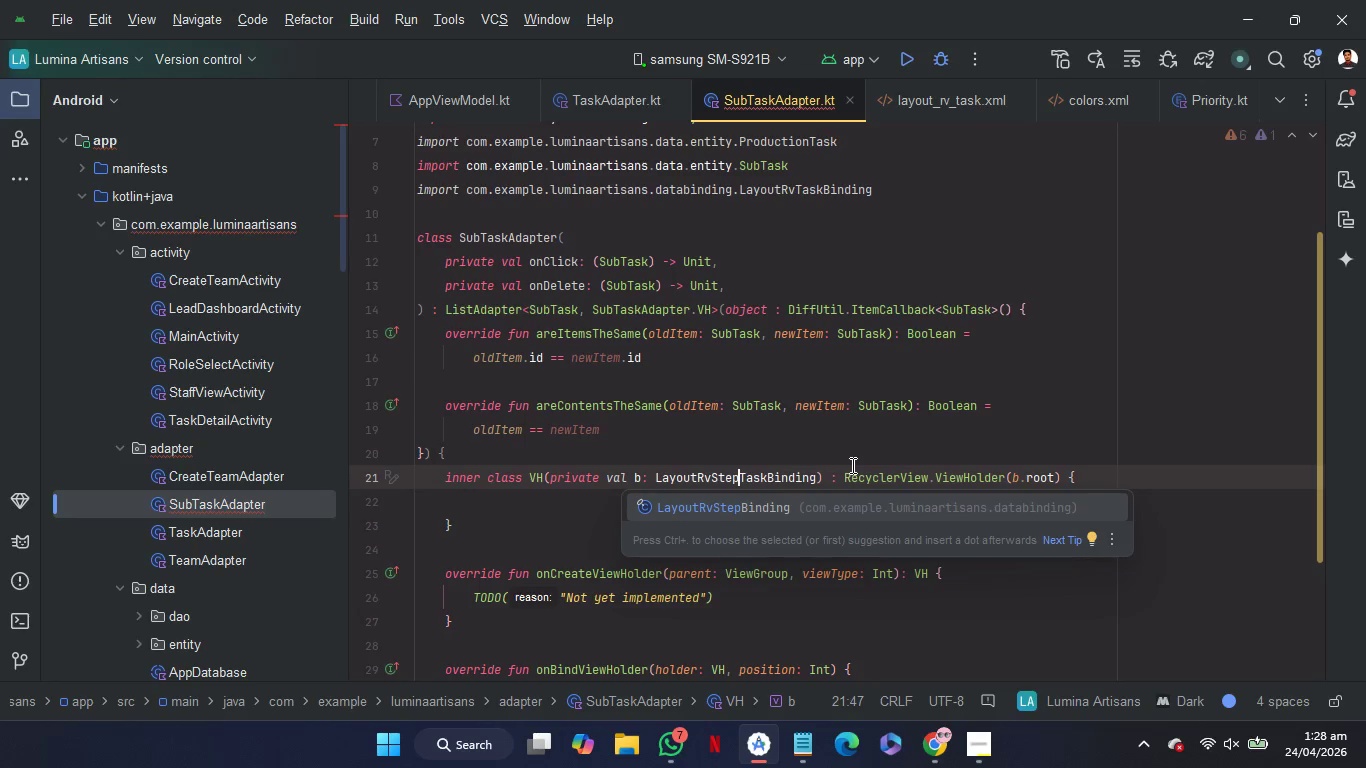 
wait(5.53)
 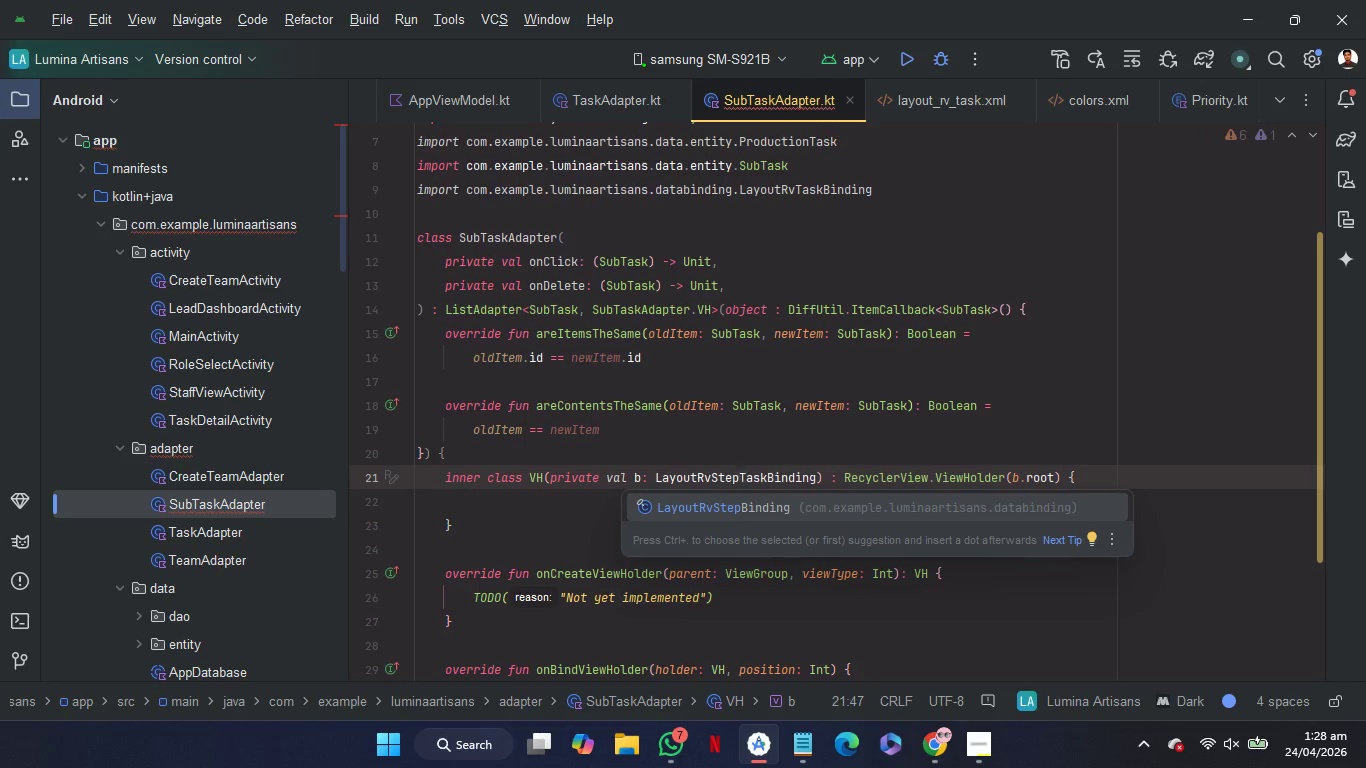 
key(ArrowRight)
 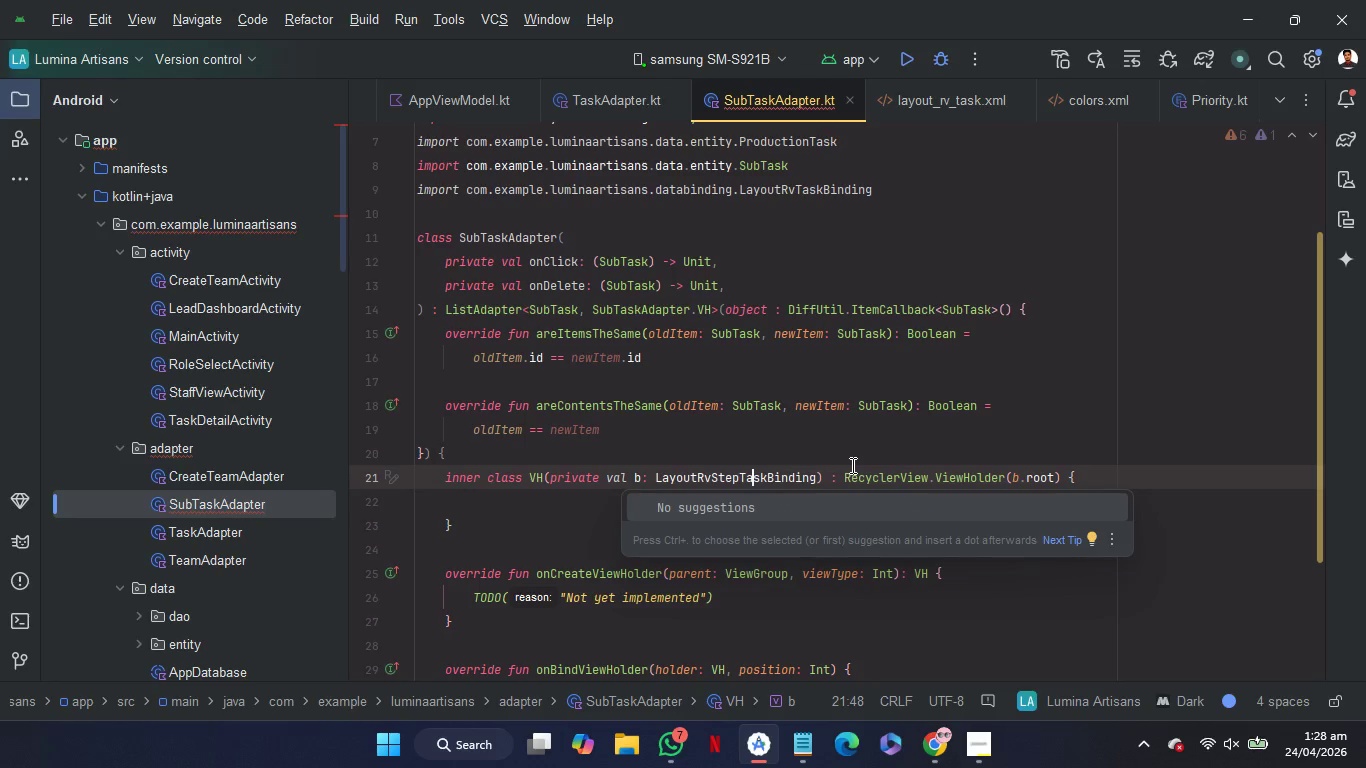 
key(ArrowRight)
 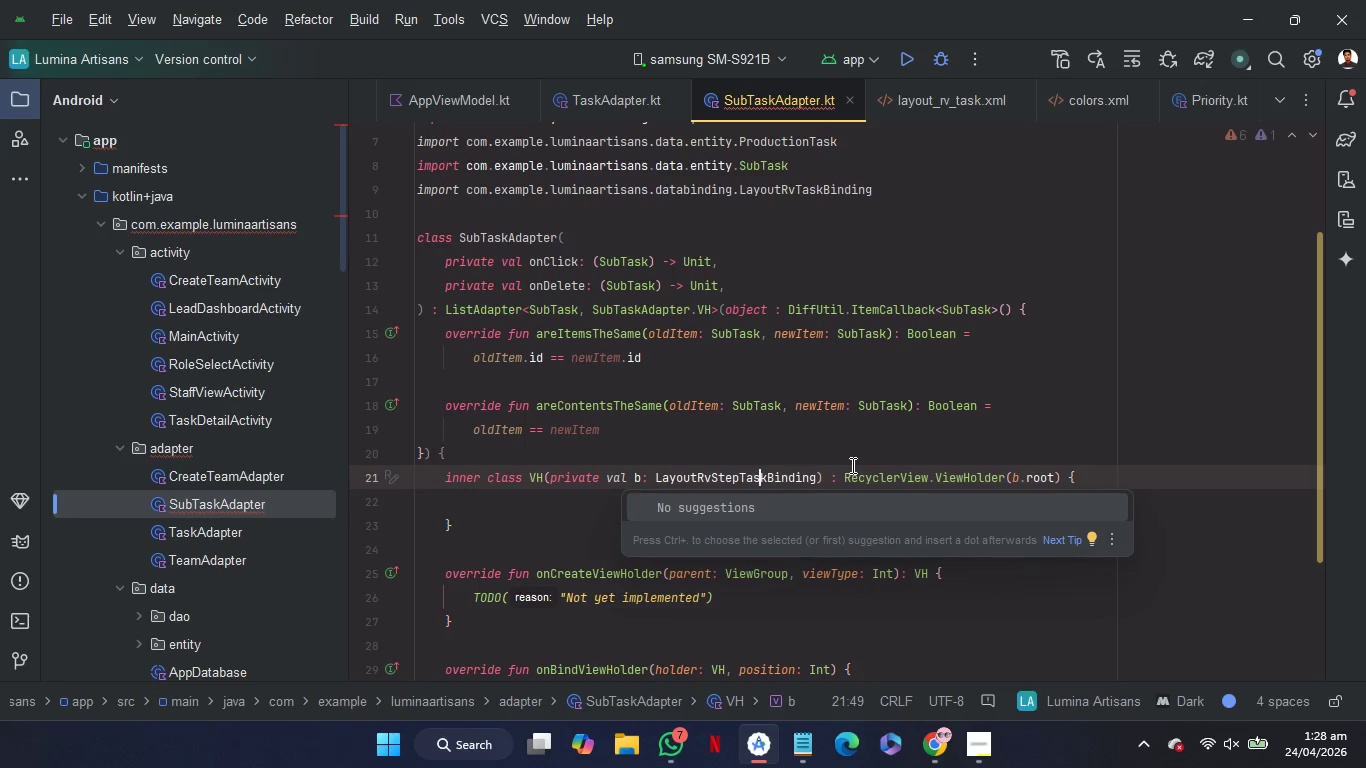 
key(ArrowRight)
 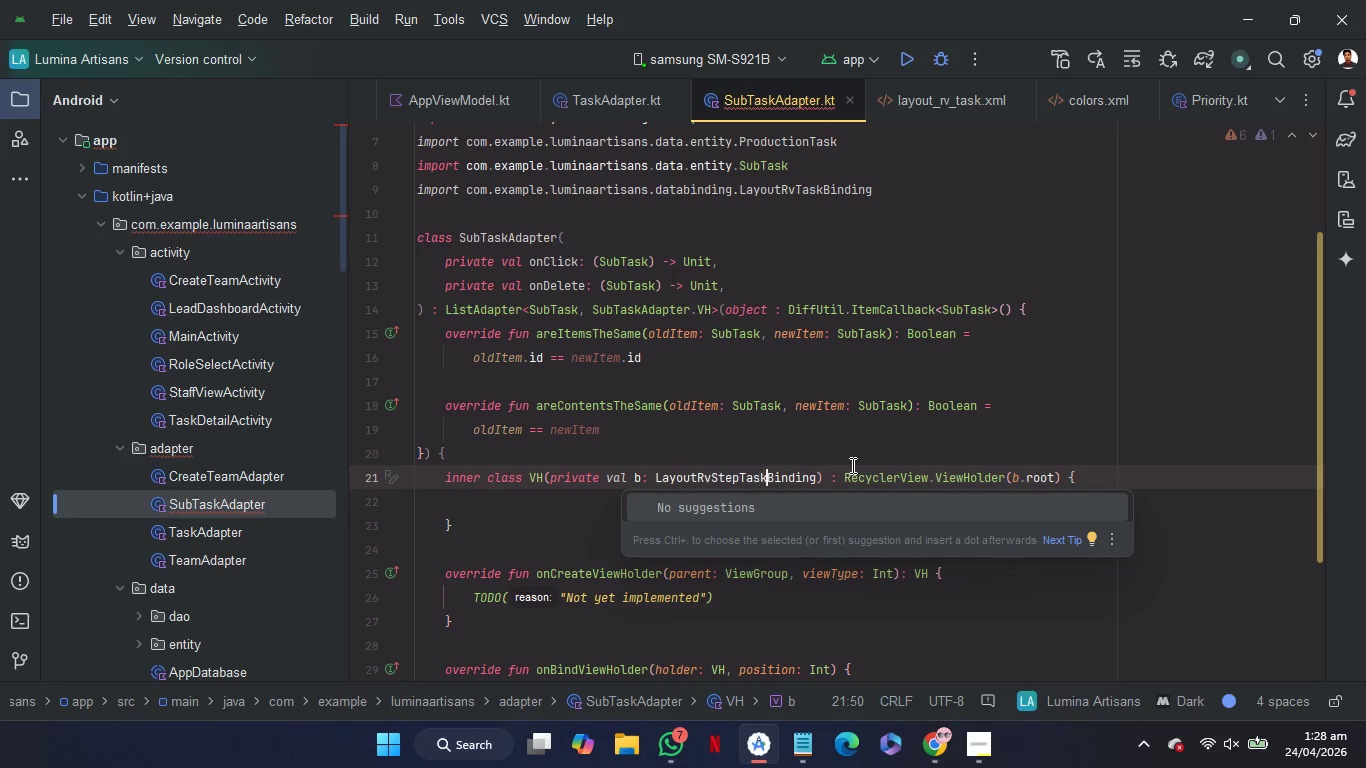 
hold_key(key=ArrowRight, duration=0.52)
 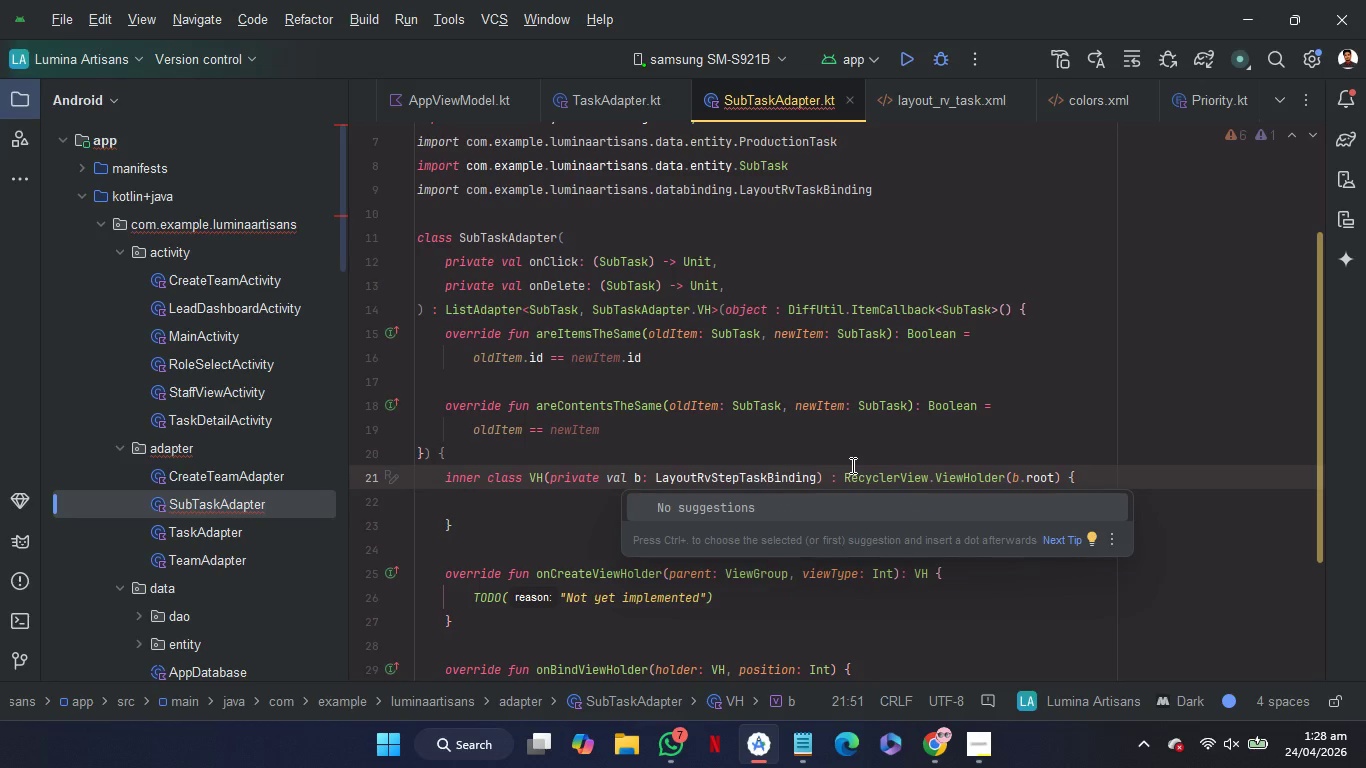 
key(Shift+ArrowLeft)
 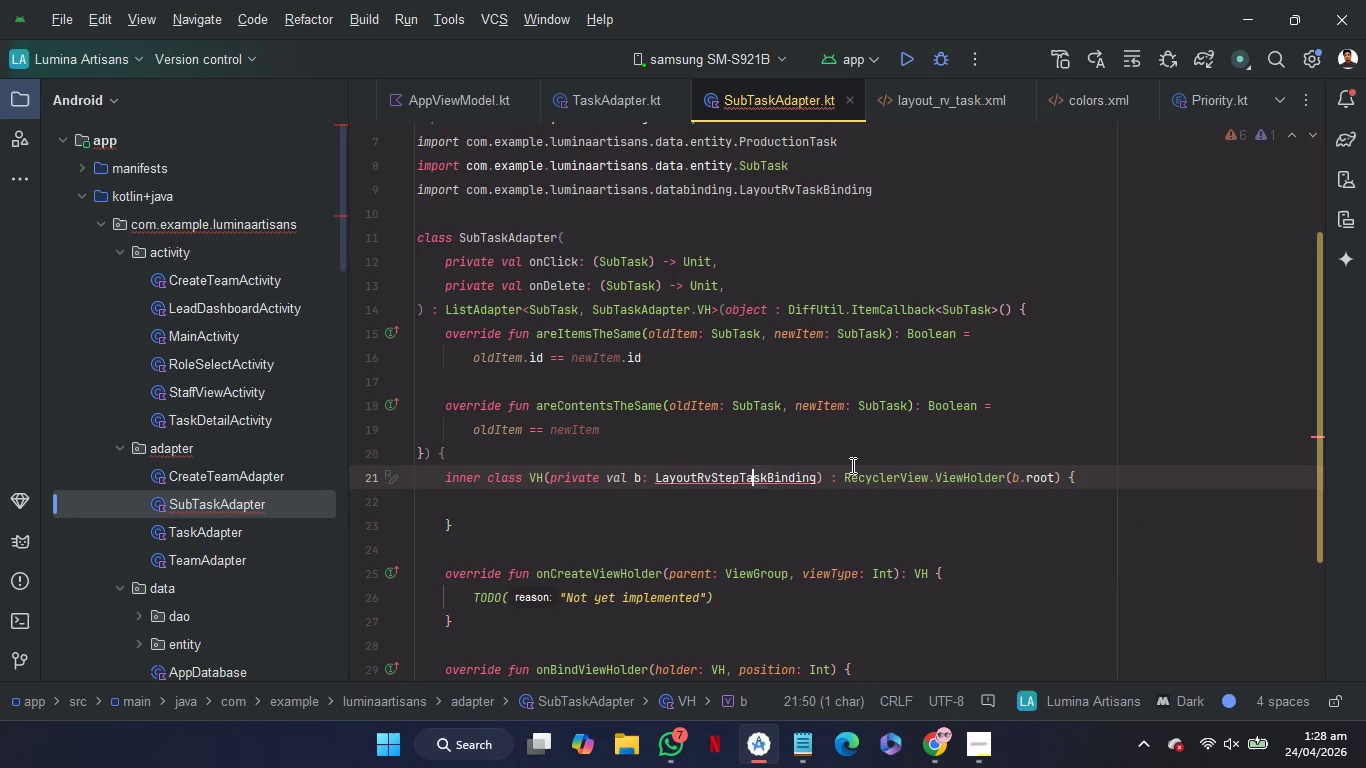 
key(Shift+ArrowLeft)
 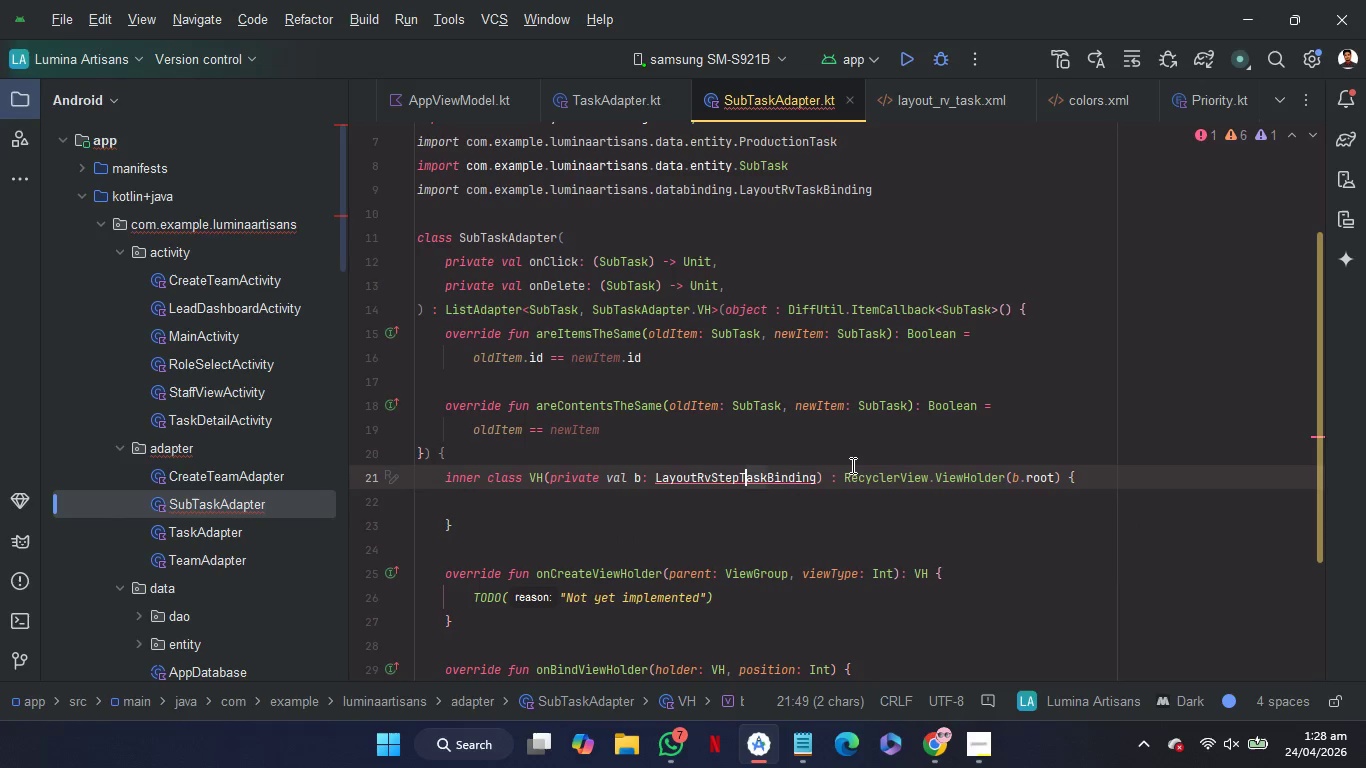 
key(Shift+ArrowLeft)
 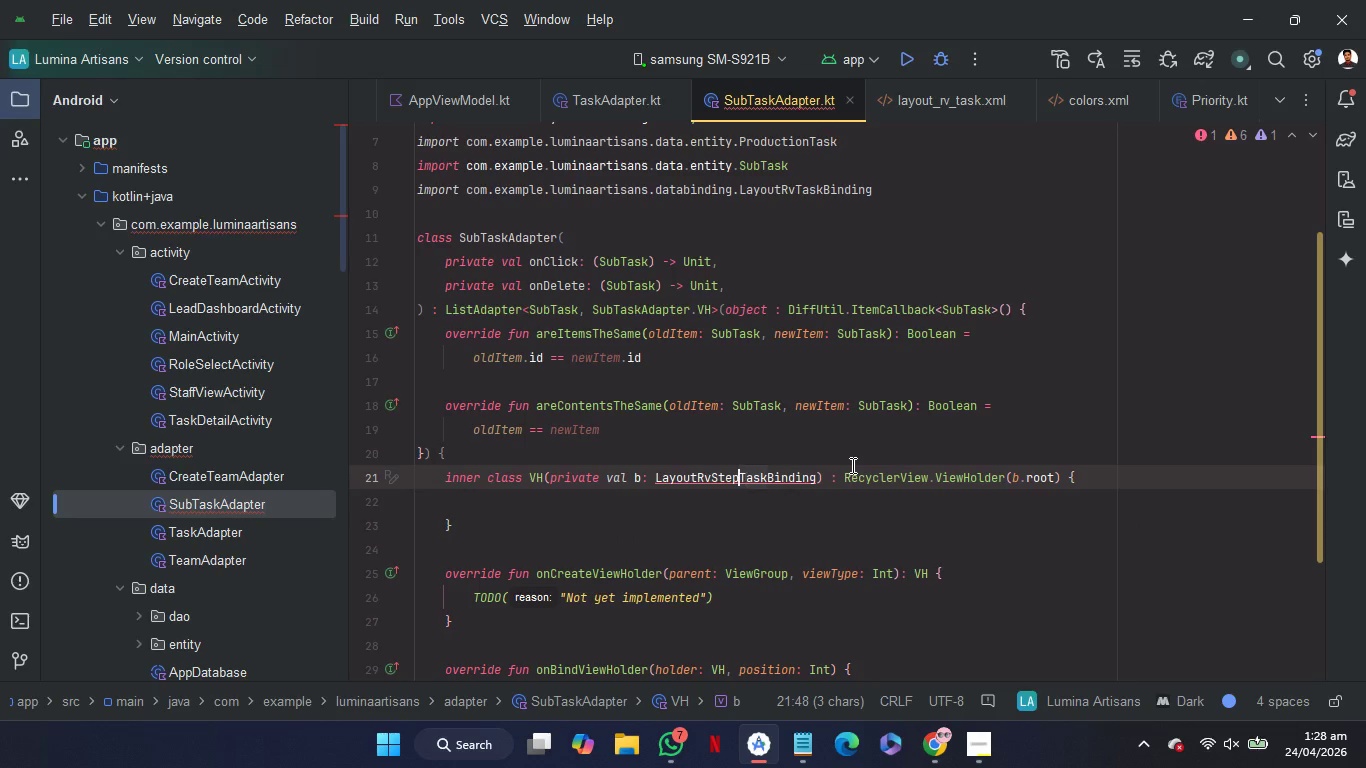 
key(Shift+ArrowLeft)
 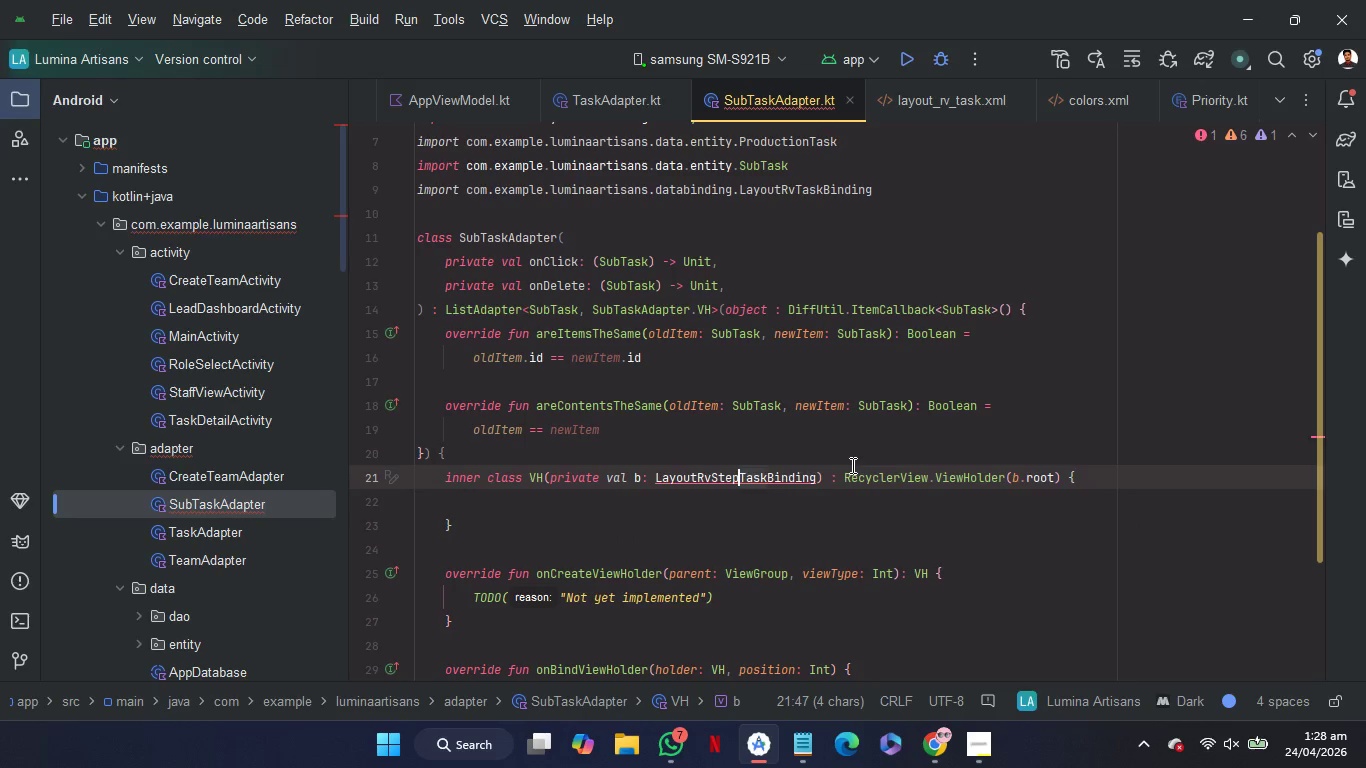 
key(Backspace)
 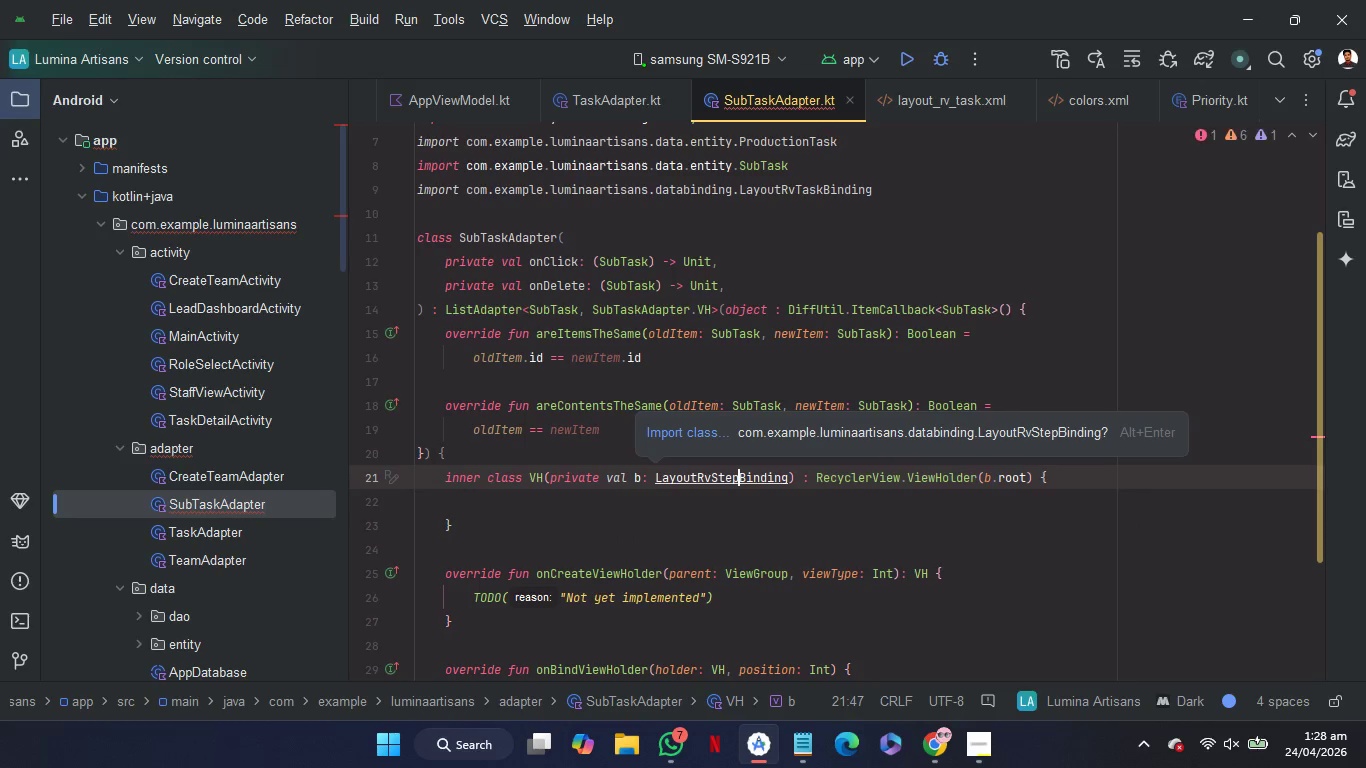 
key(ArrowRight)
 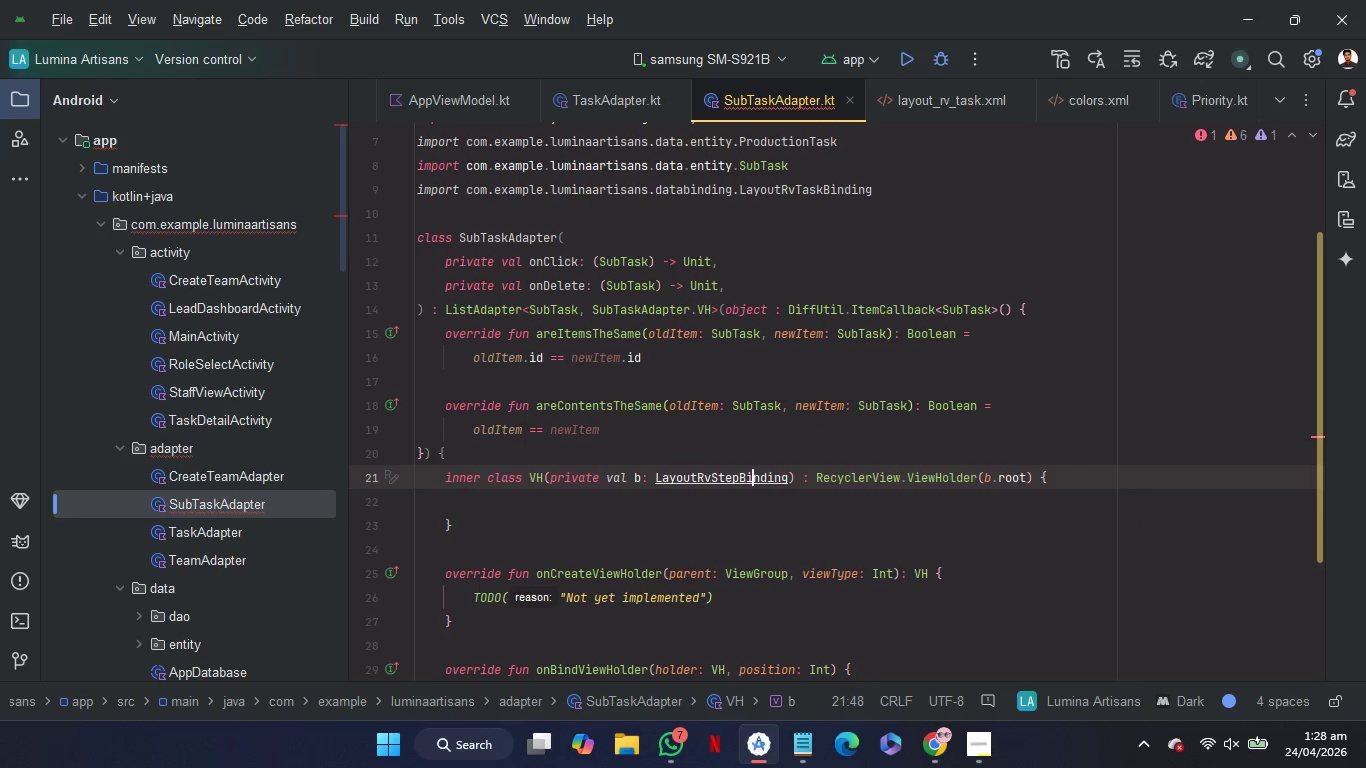 
key(ArrowRight)
 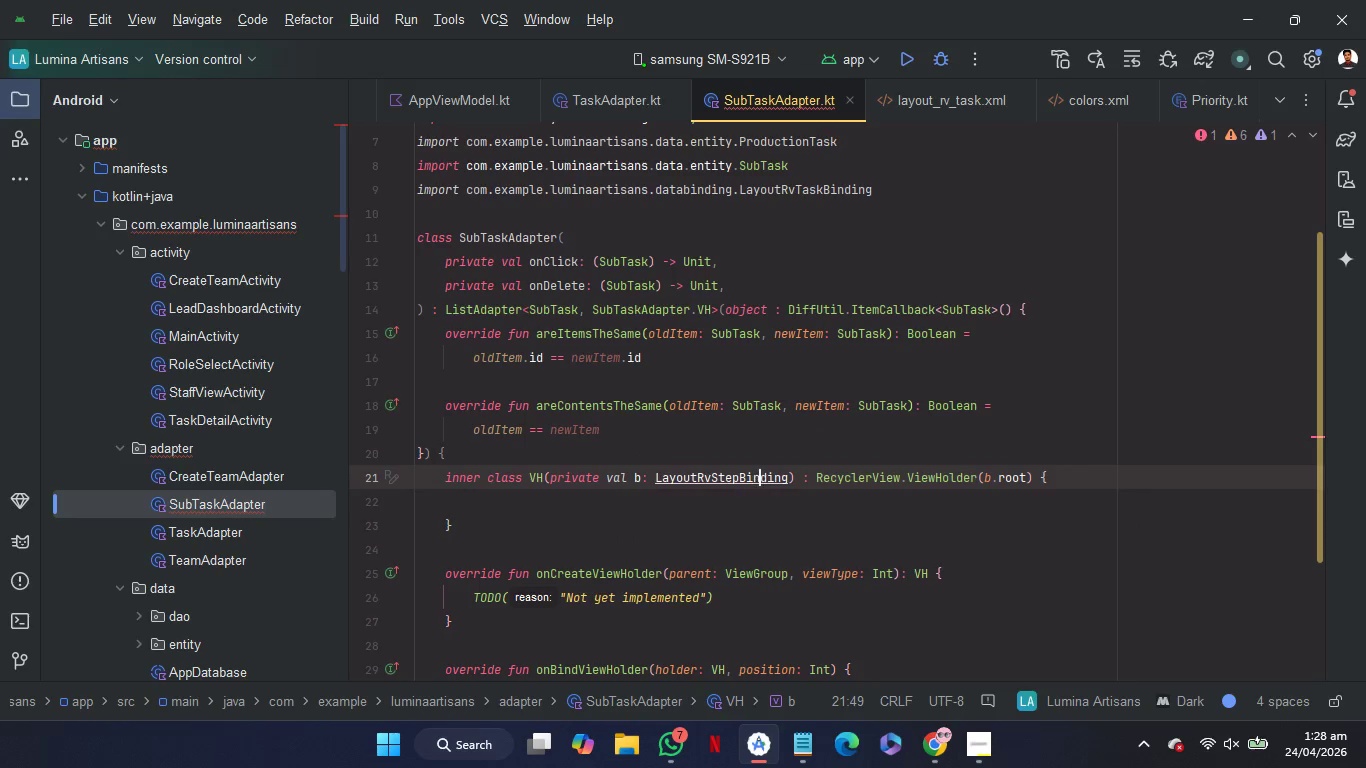 
key(ArrowRight)
 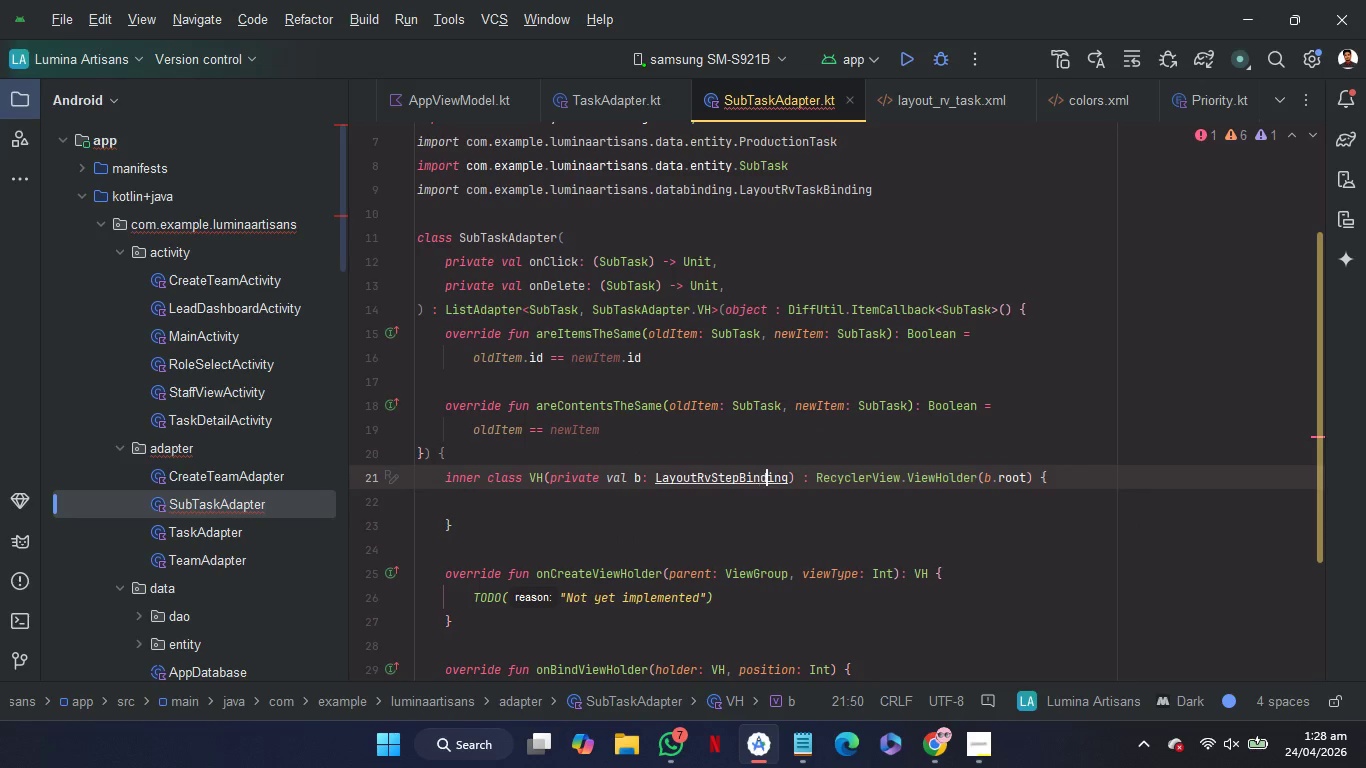 
key(ArrowRight)
 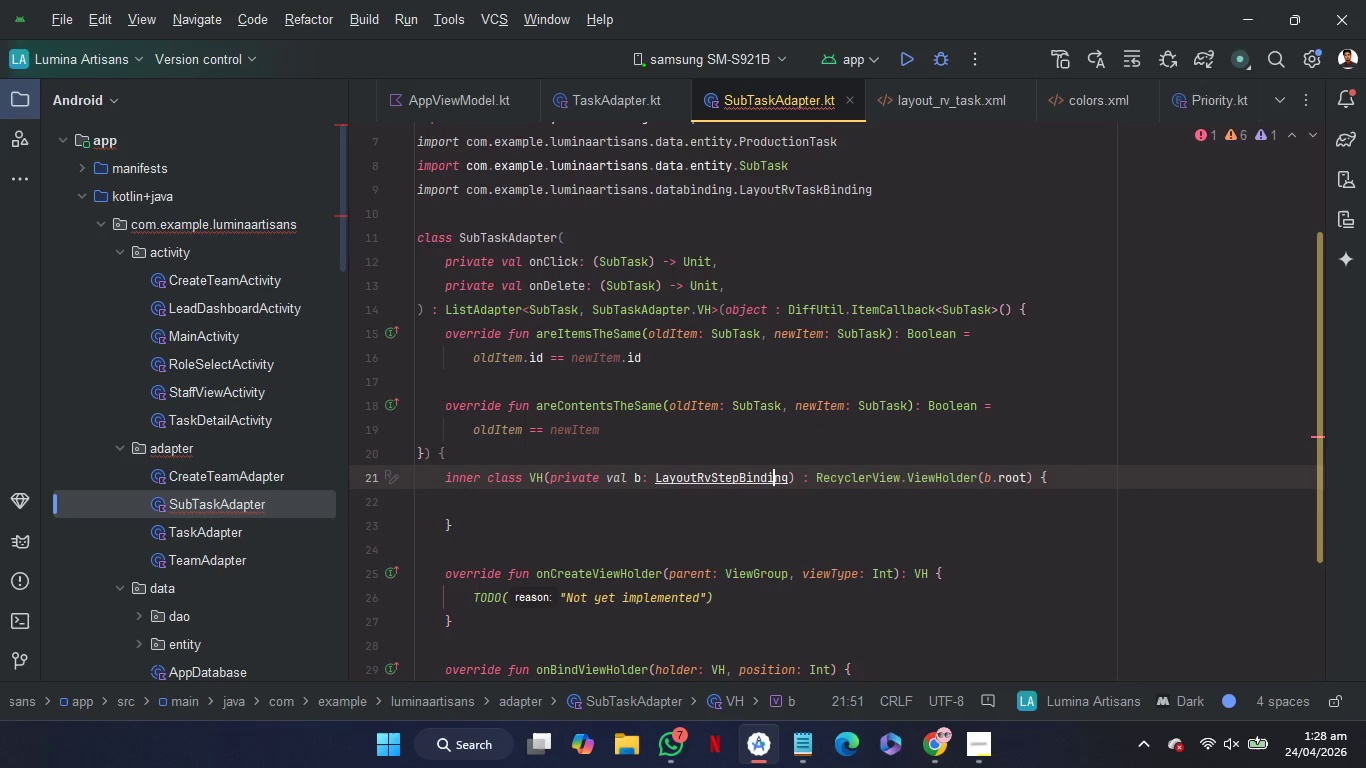 
key(ArrowRight)
 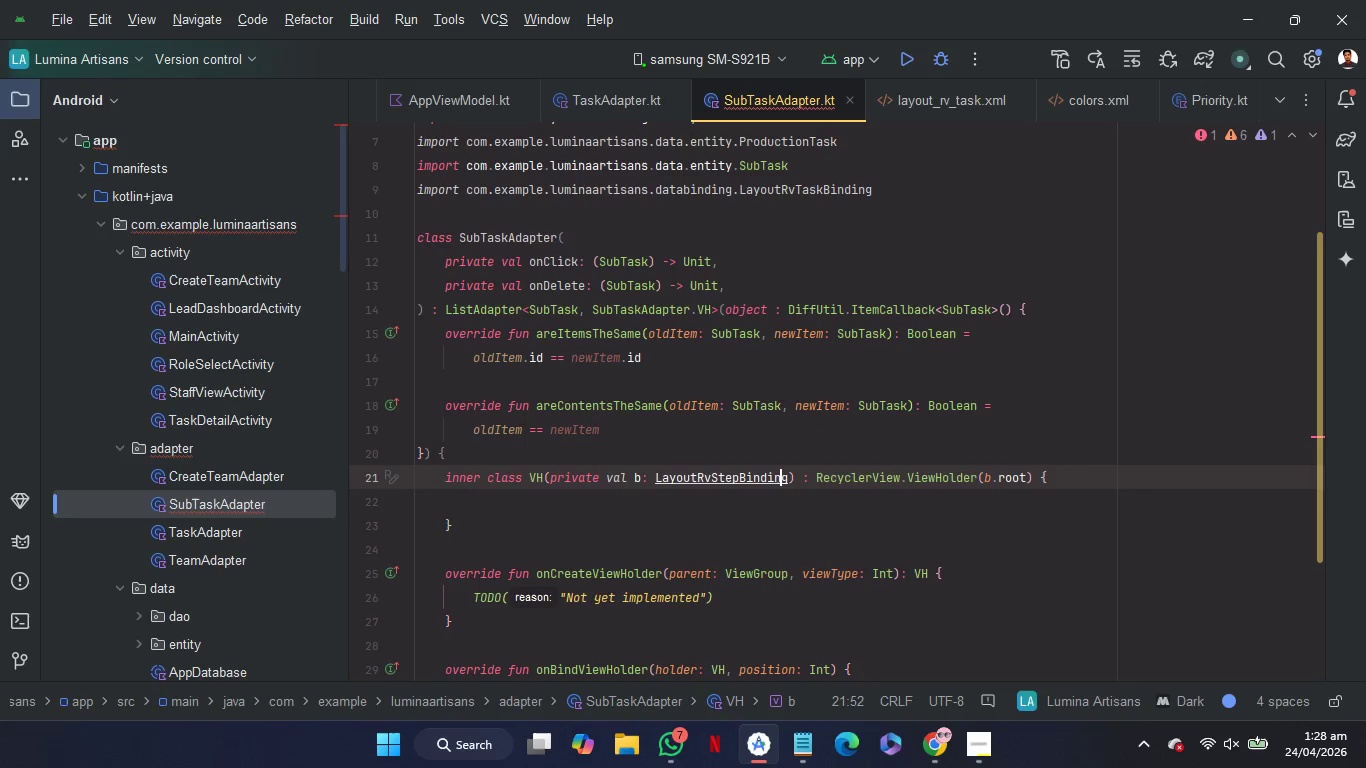 
key(ArrowRight)
 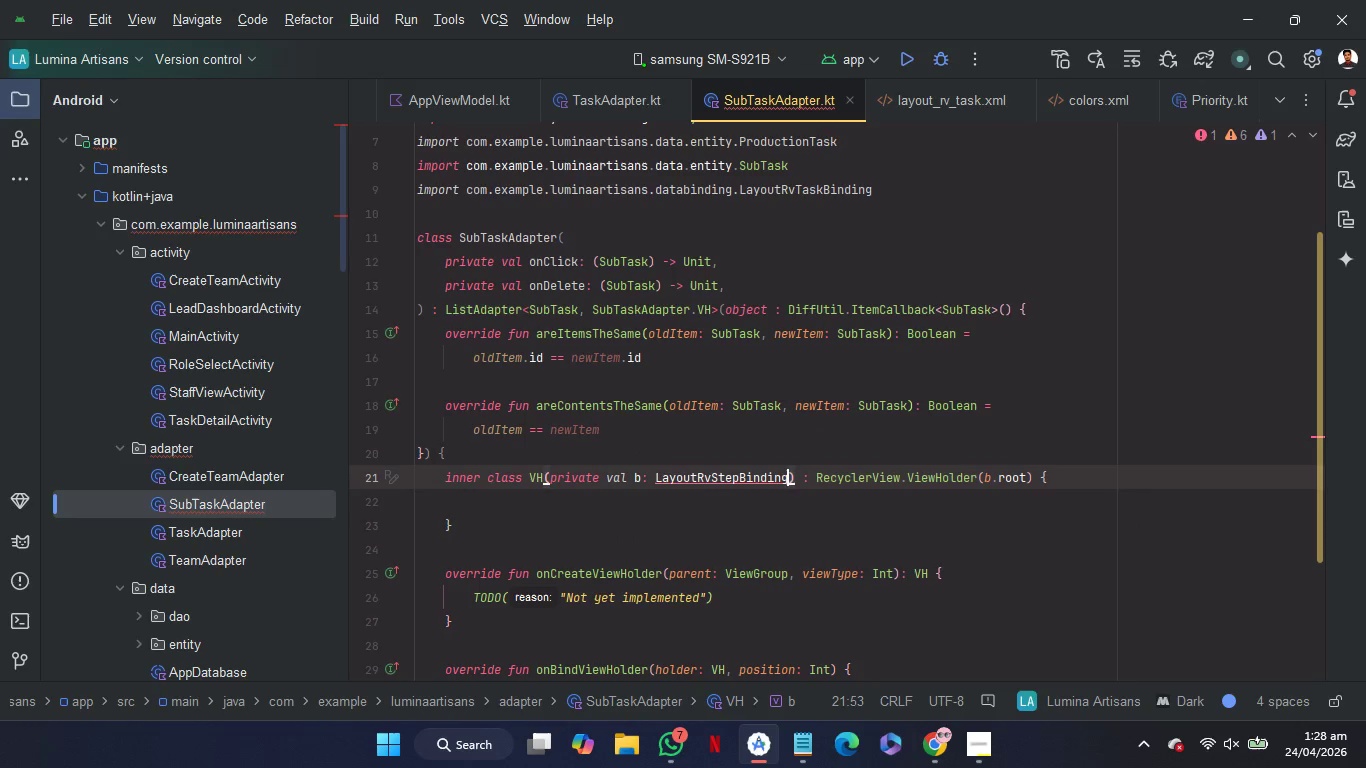 
key(ArrowRight)
 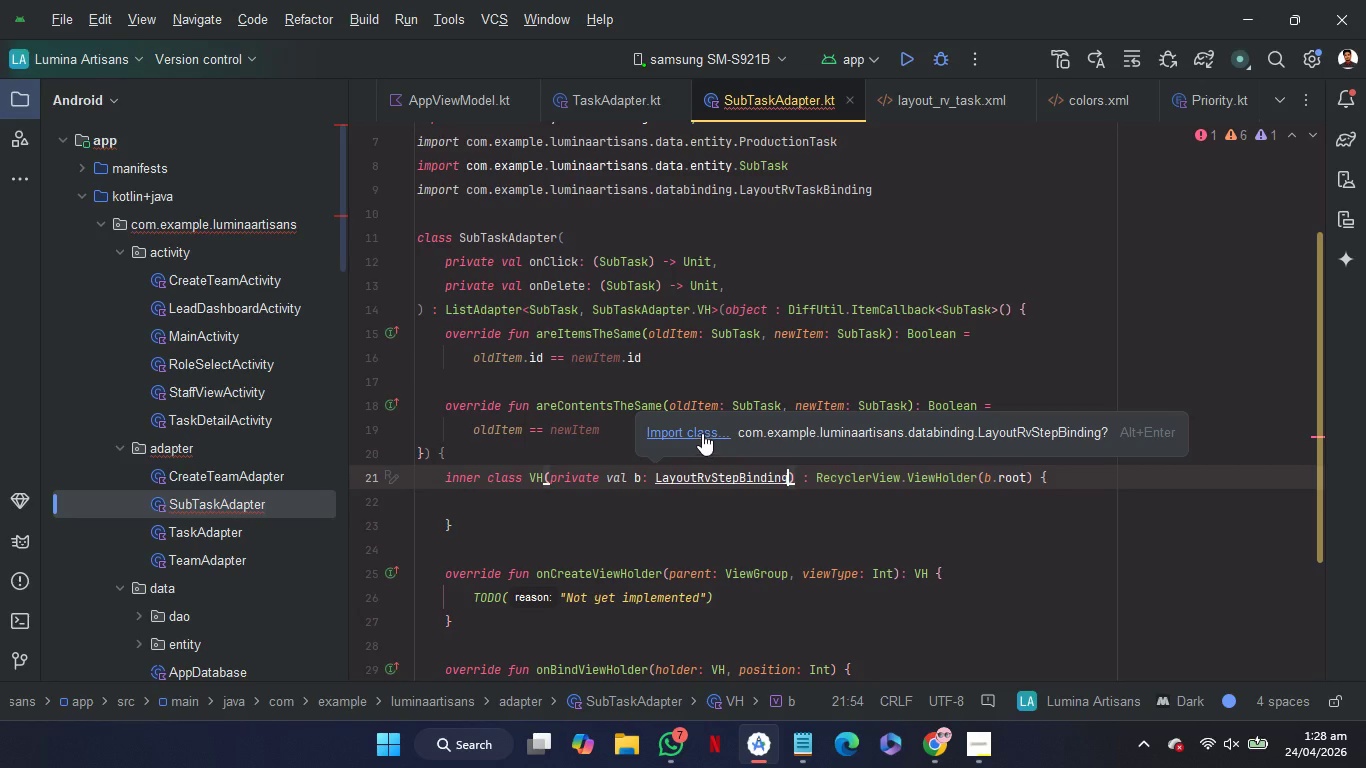 
left_click([695, 432])
 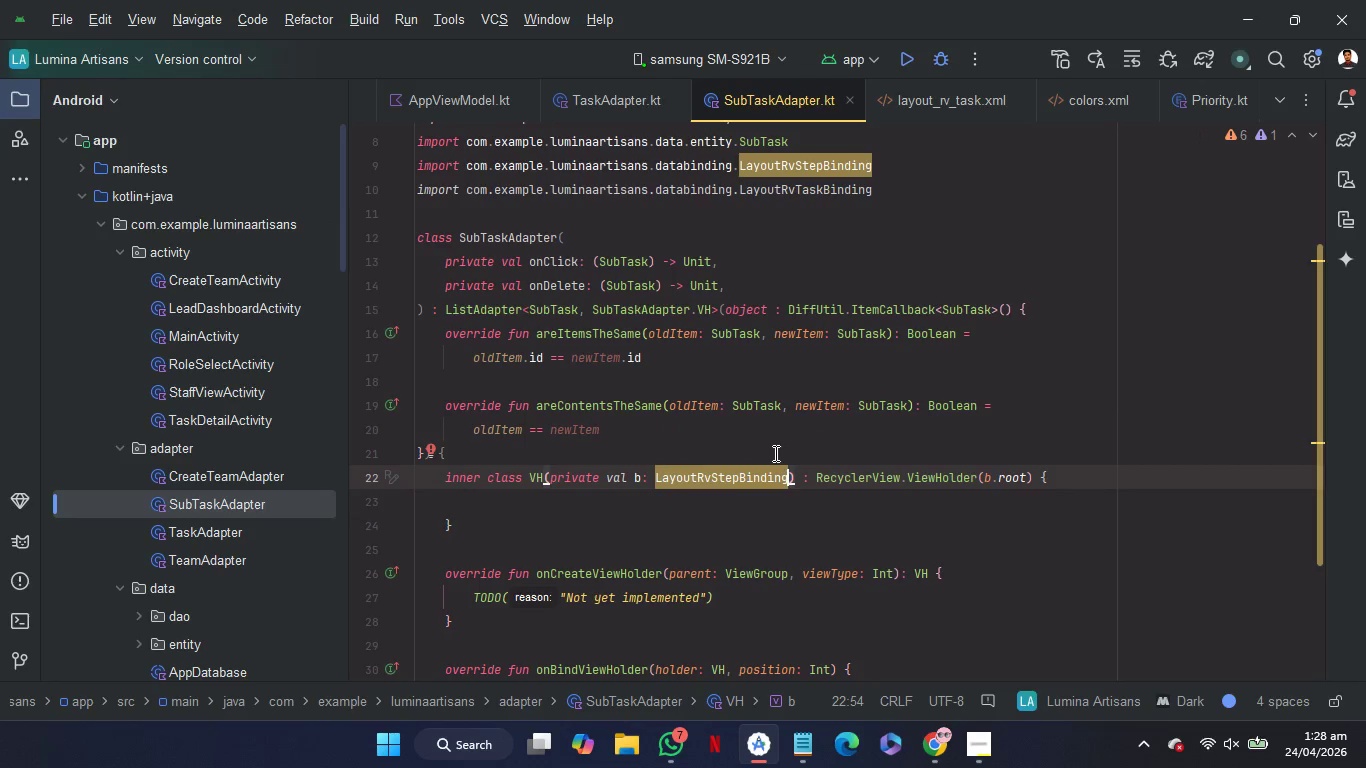 
left_click([774, 453])
 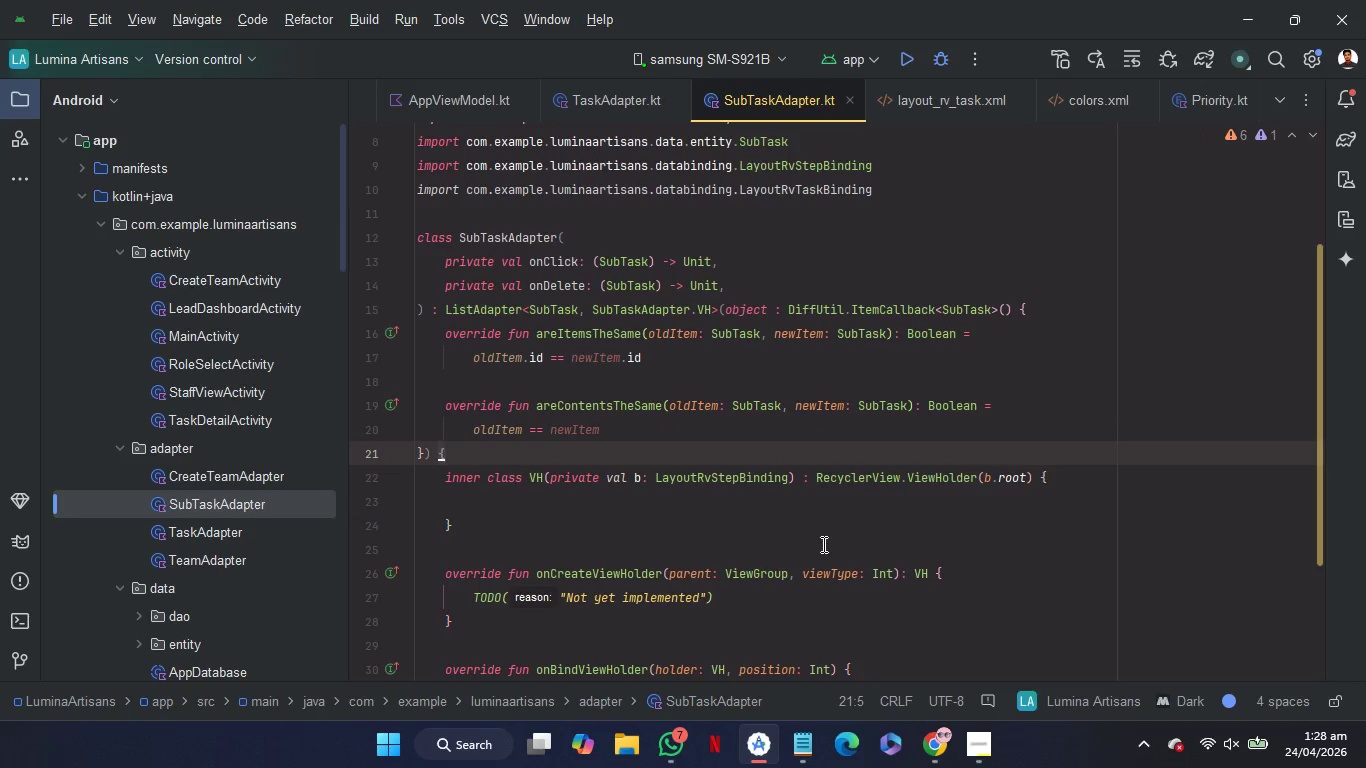 
mouse_move([850, 559])
 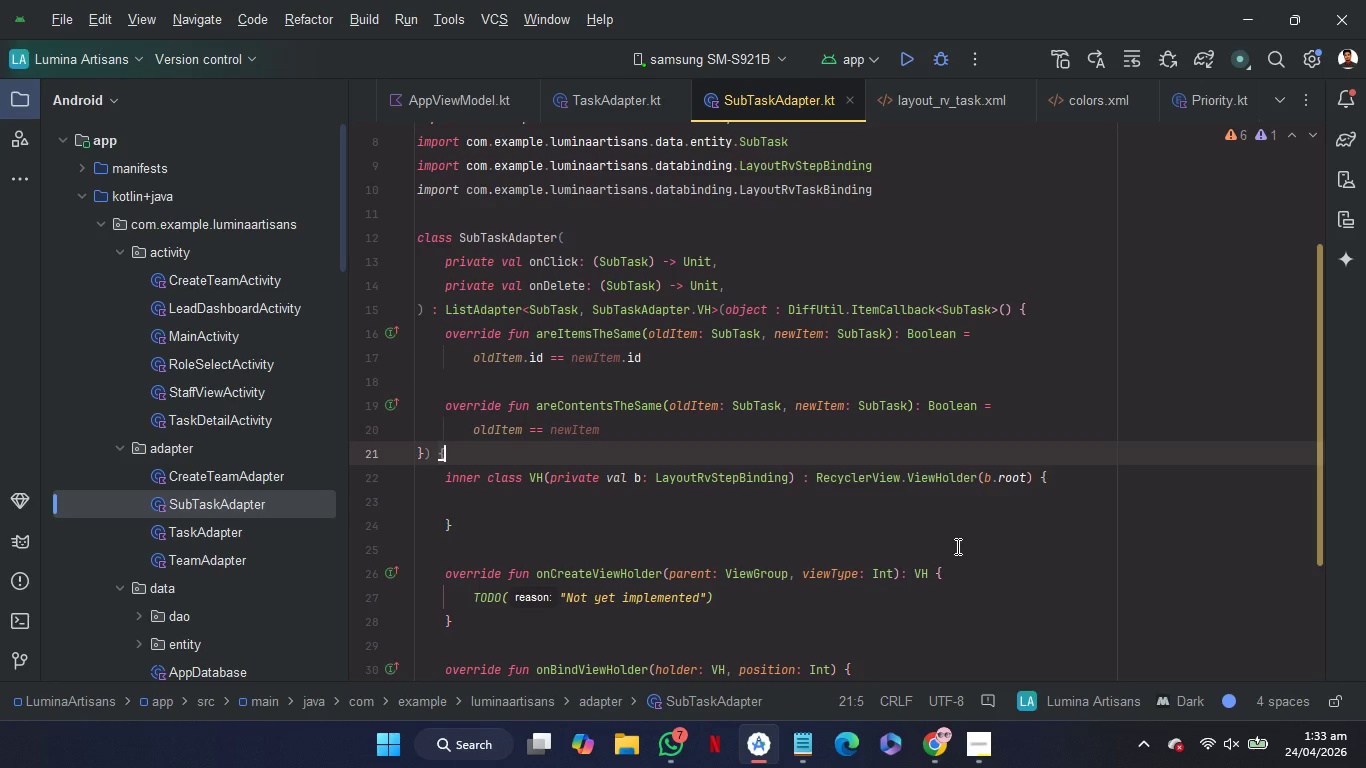 
wait(282.51)
 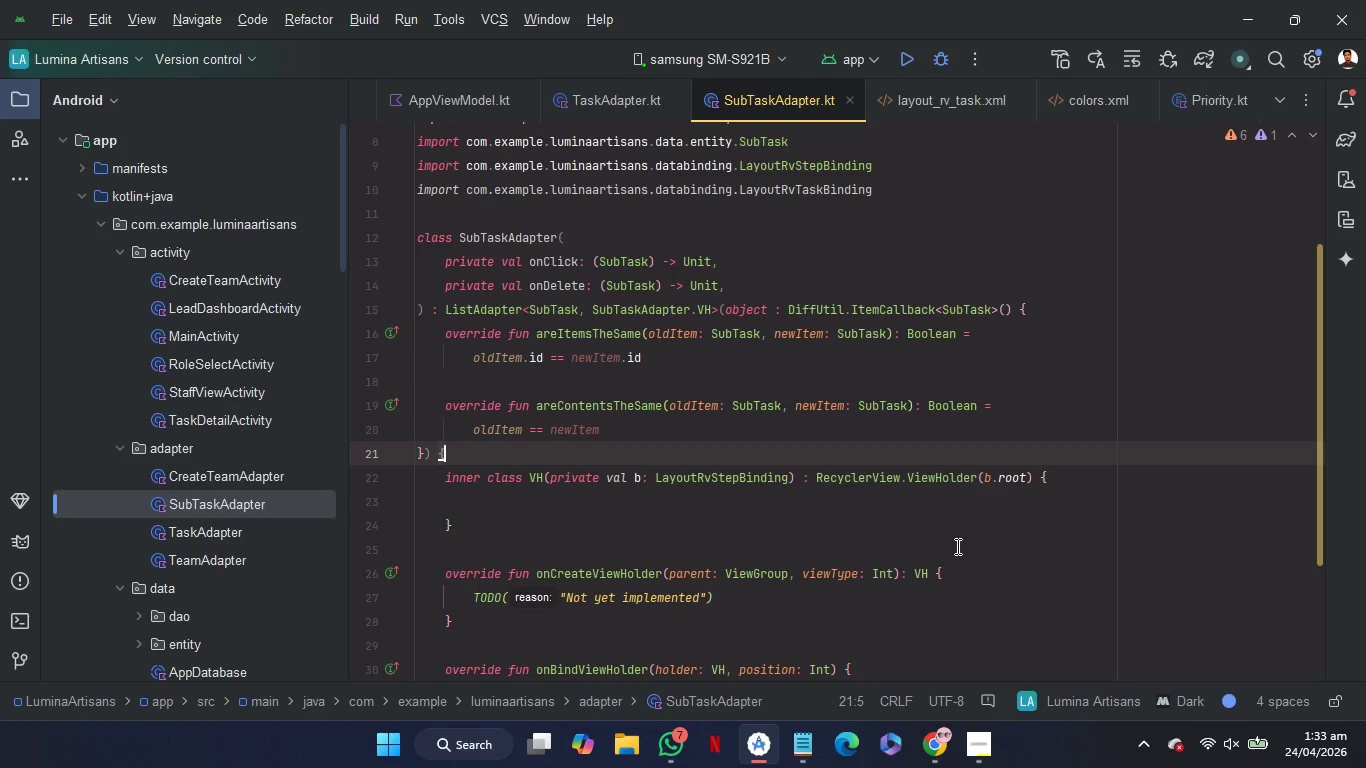 
mouse_move([528, 195])
 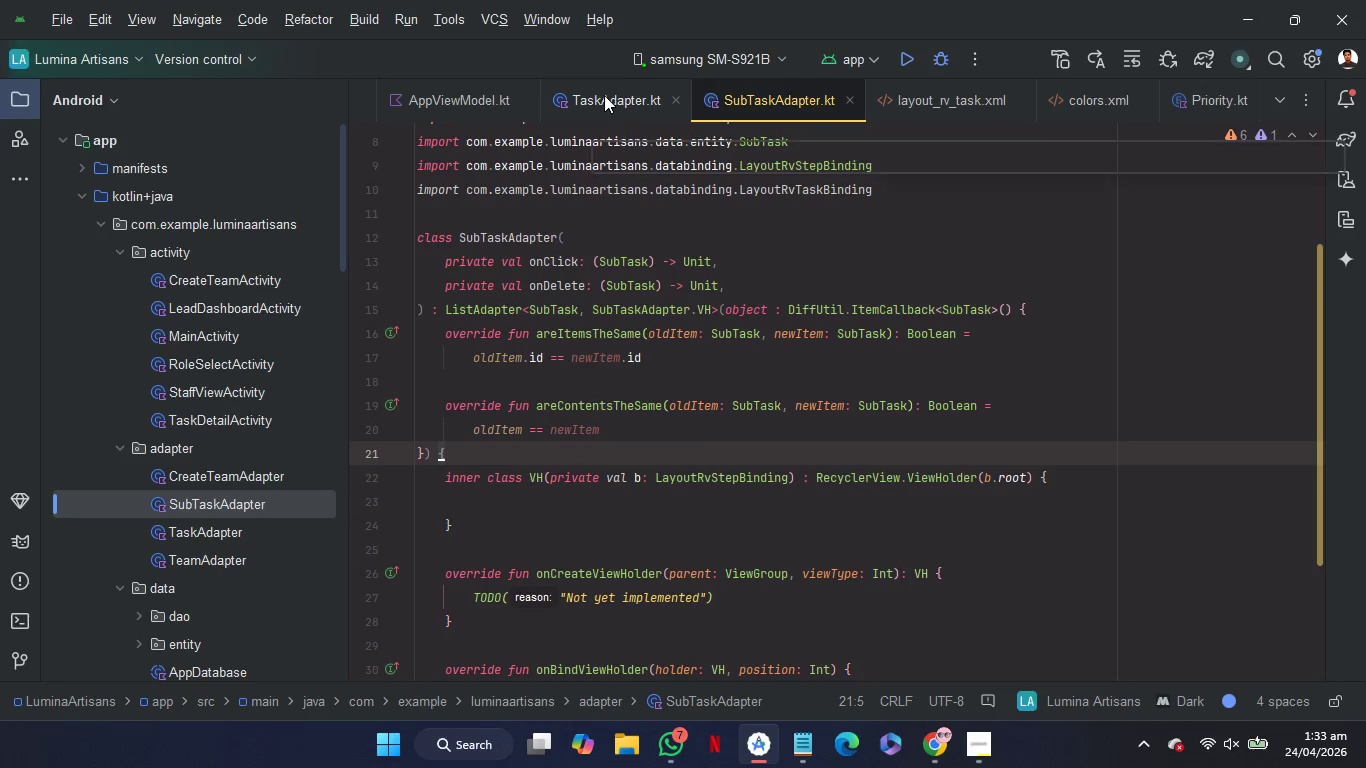 
left_click([604, 95])
 